 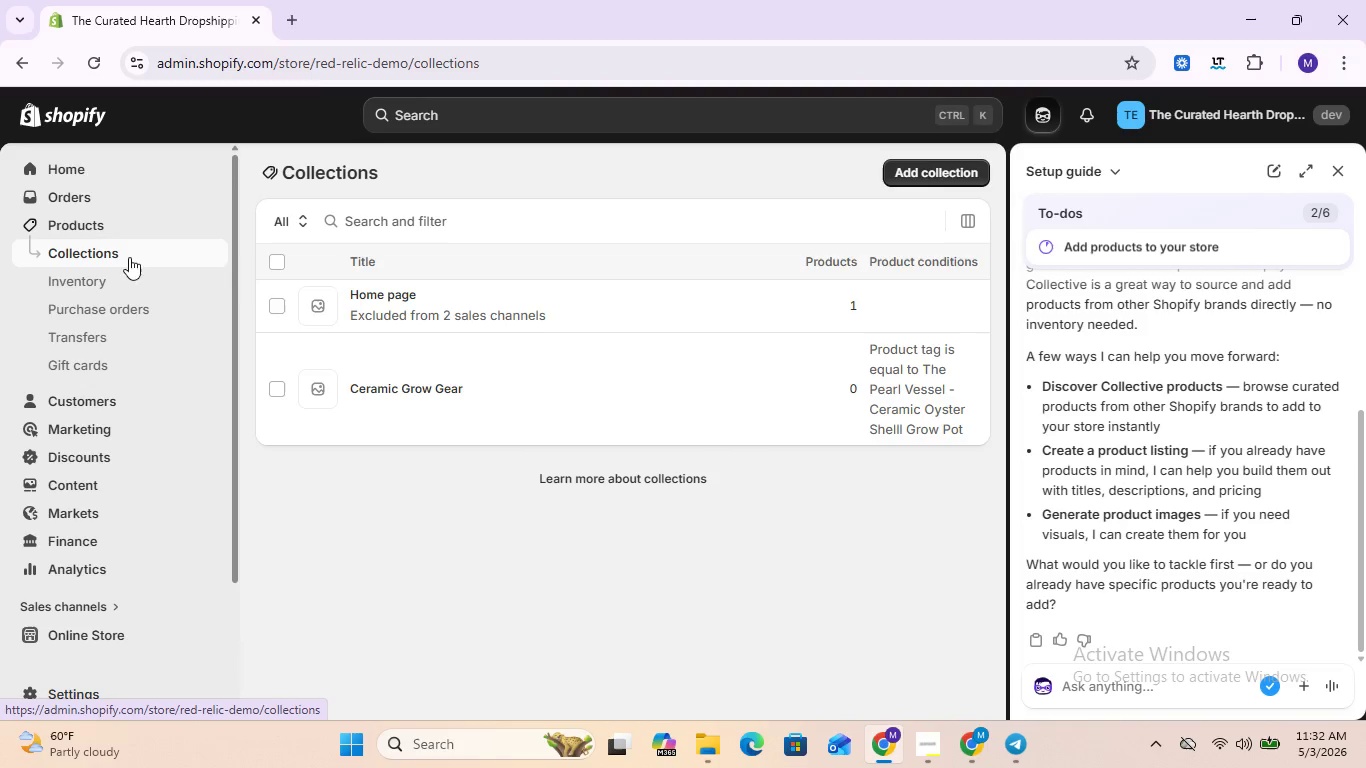 
left_click([287, 260])
 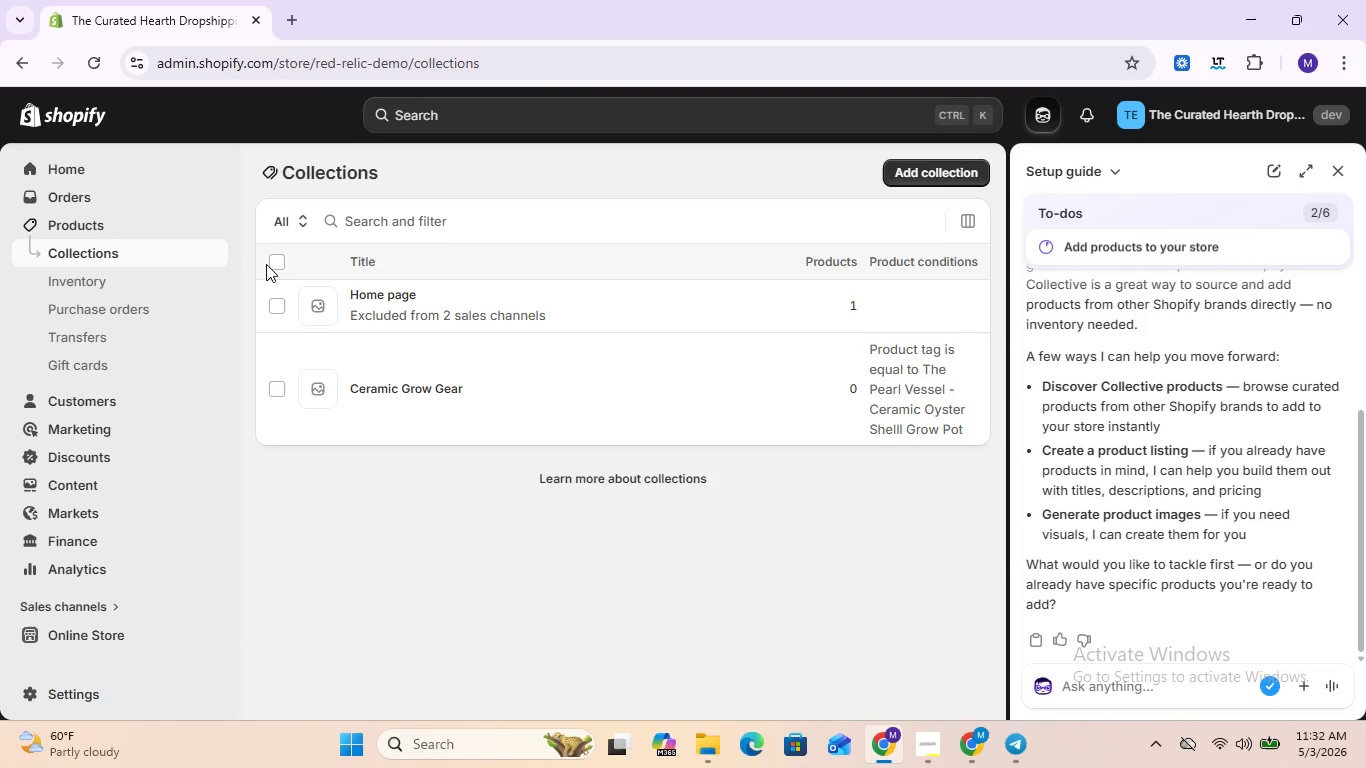 
left_click([277, 263])
 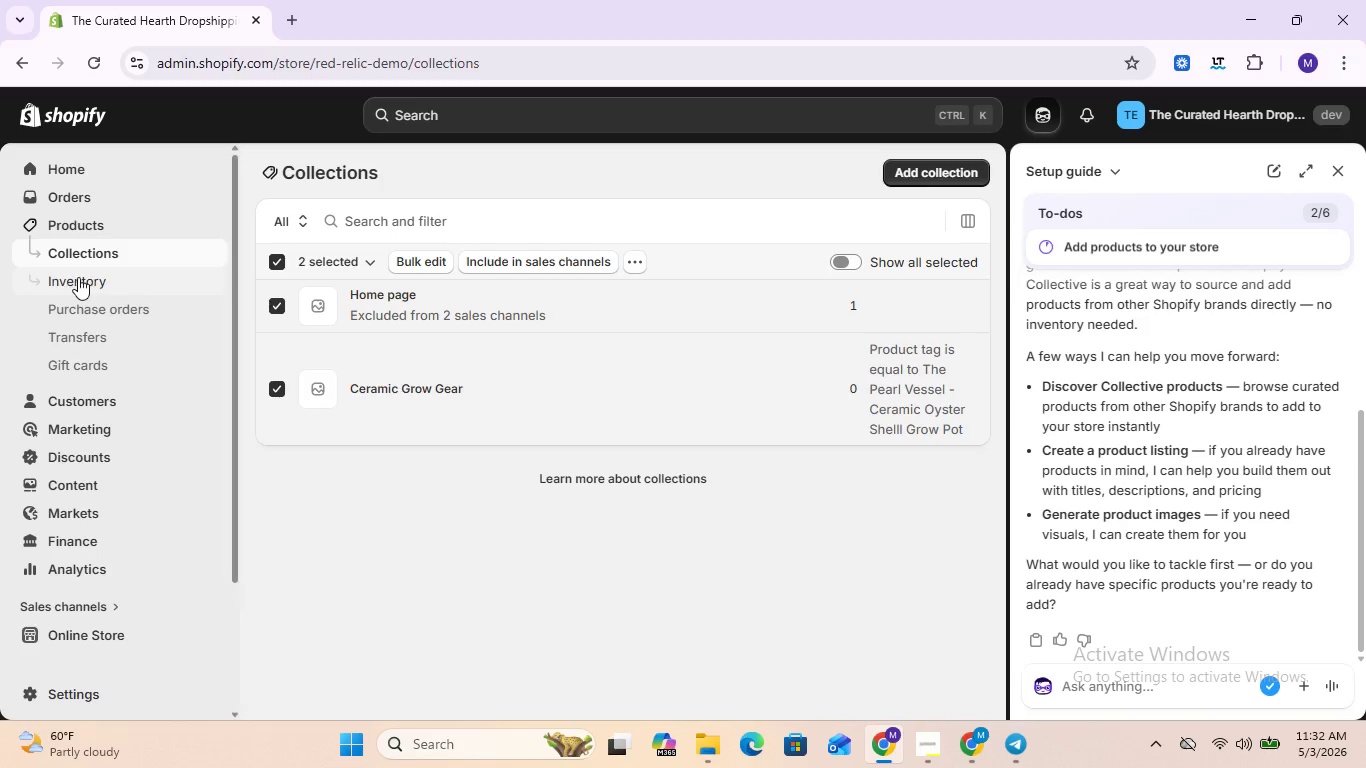 
wait(11.41)
 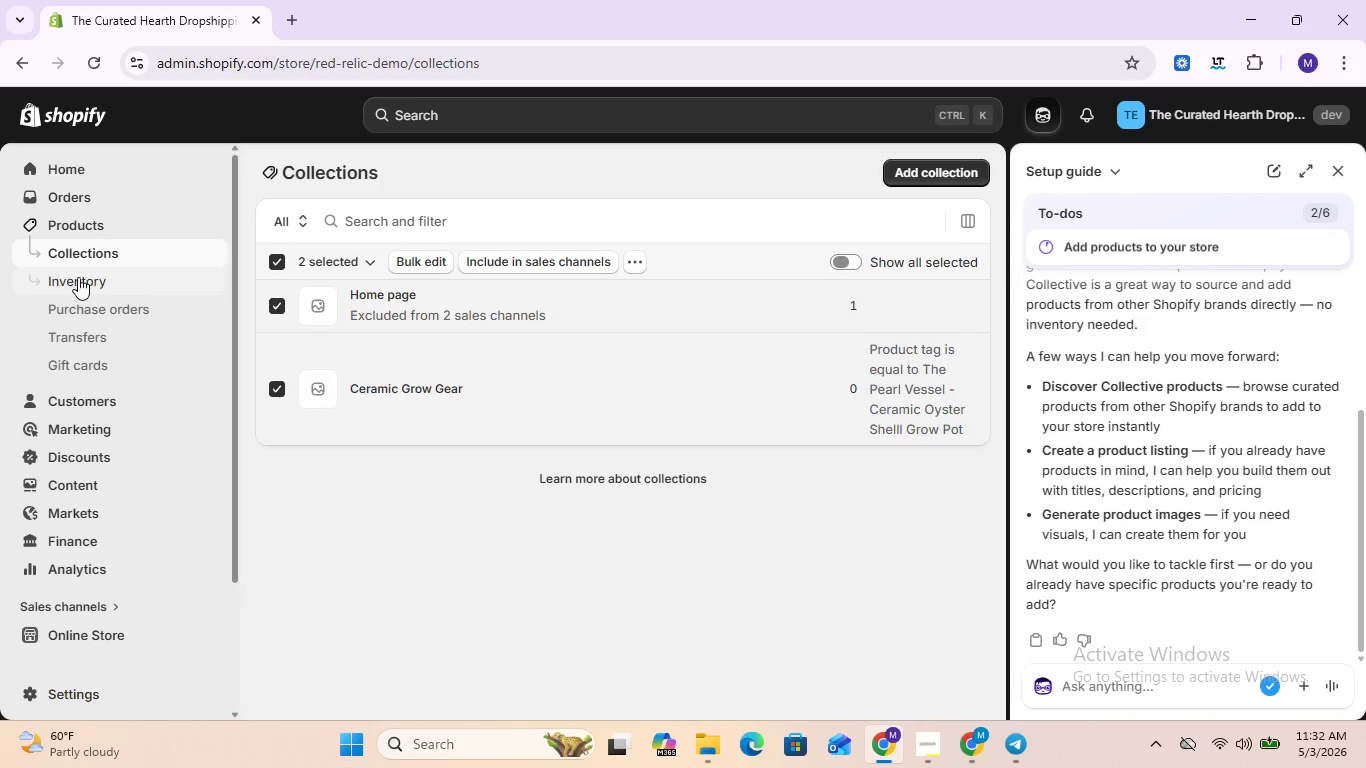 
left_click([602, 349])
 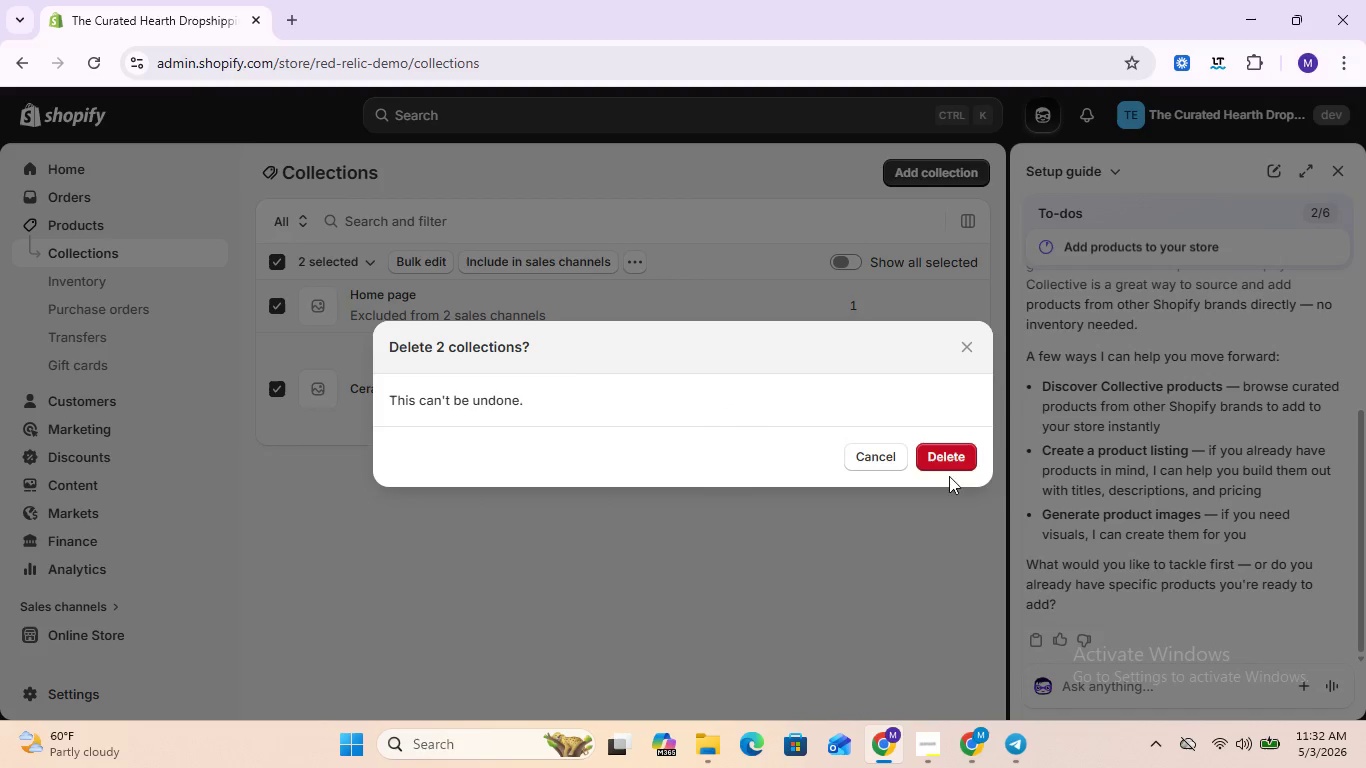 
left_click([928, 463])
 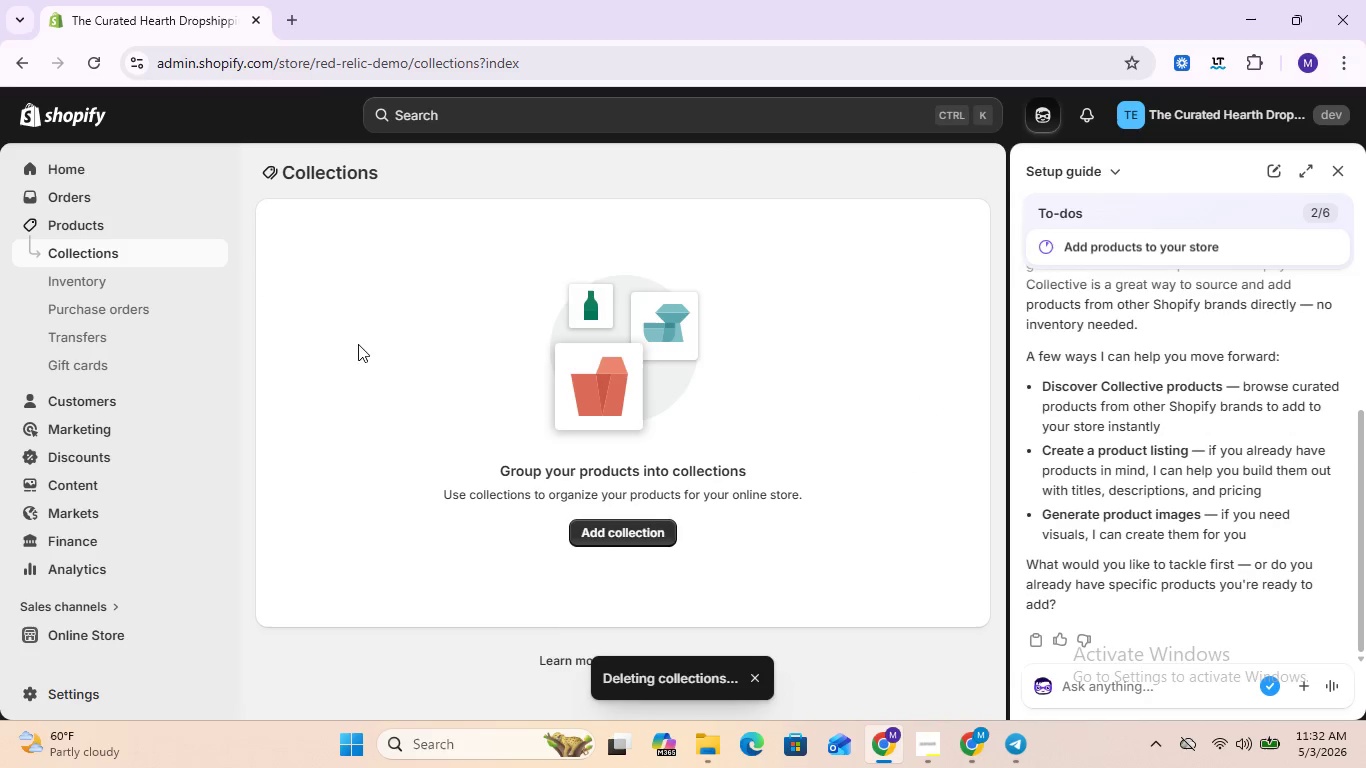 
left_click([658, 534])
 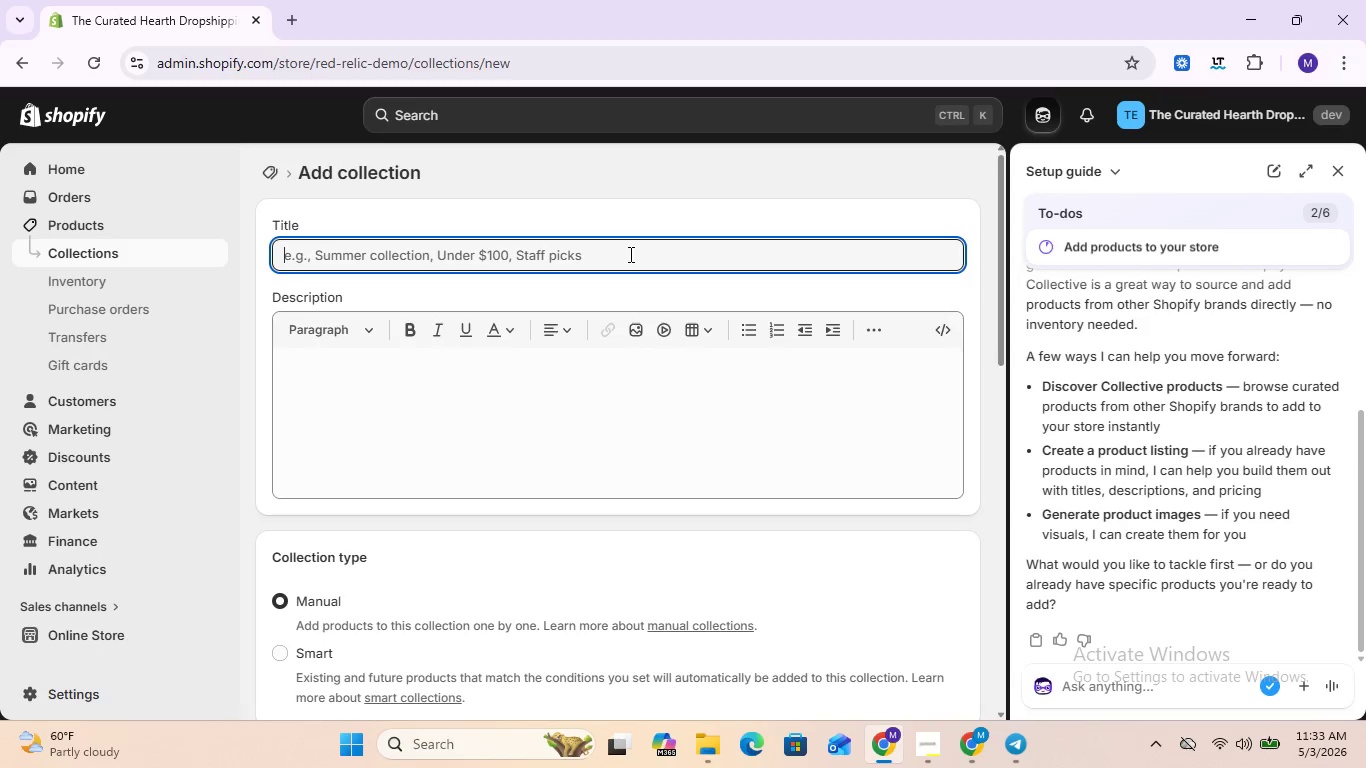 
wait(7.7)
 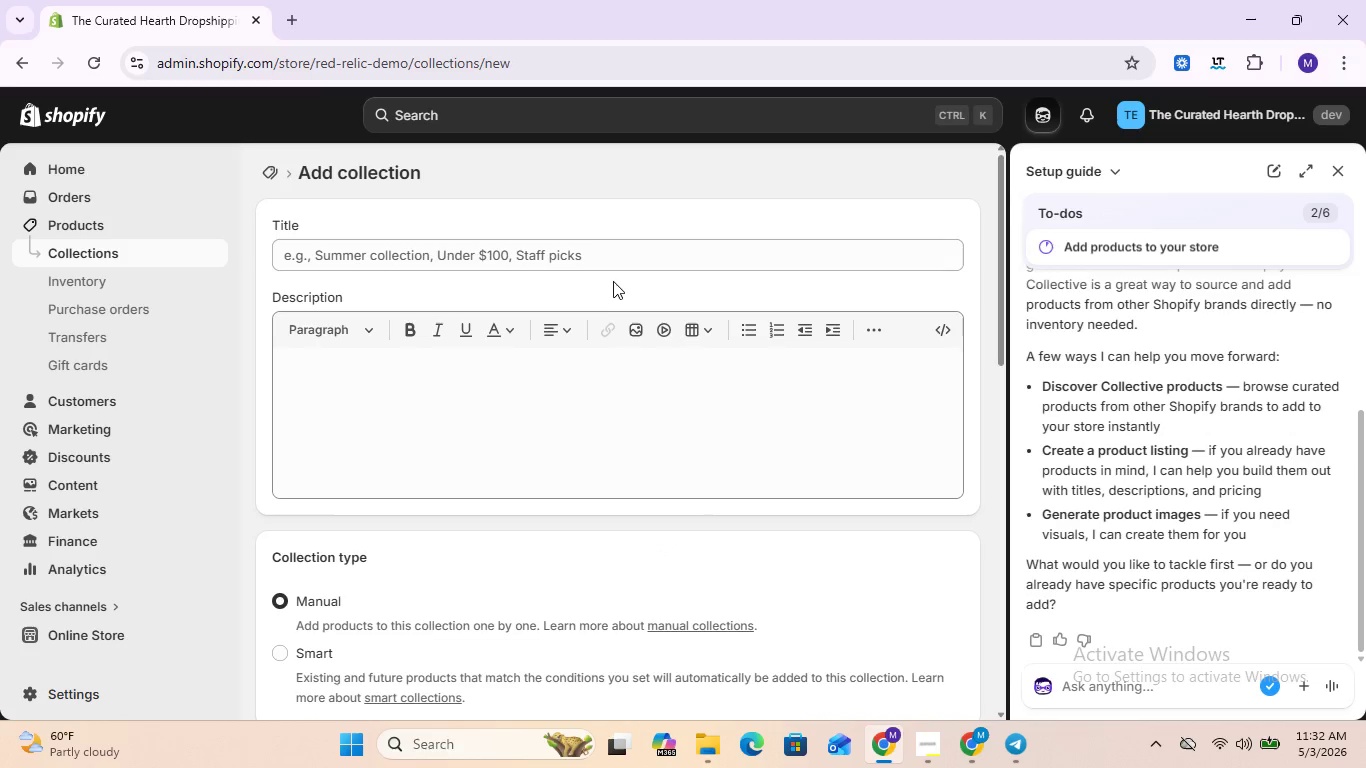 
type(The)
 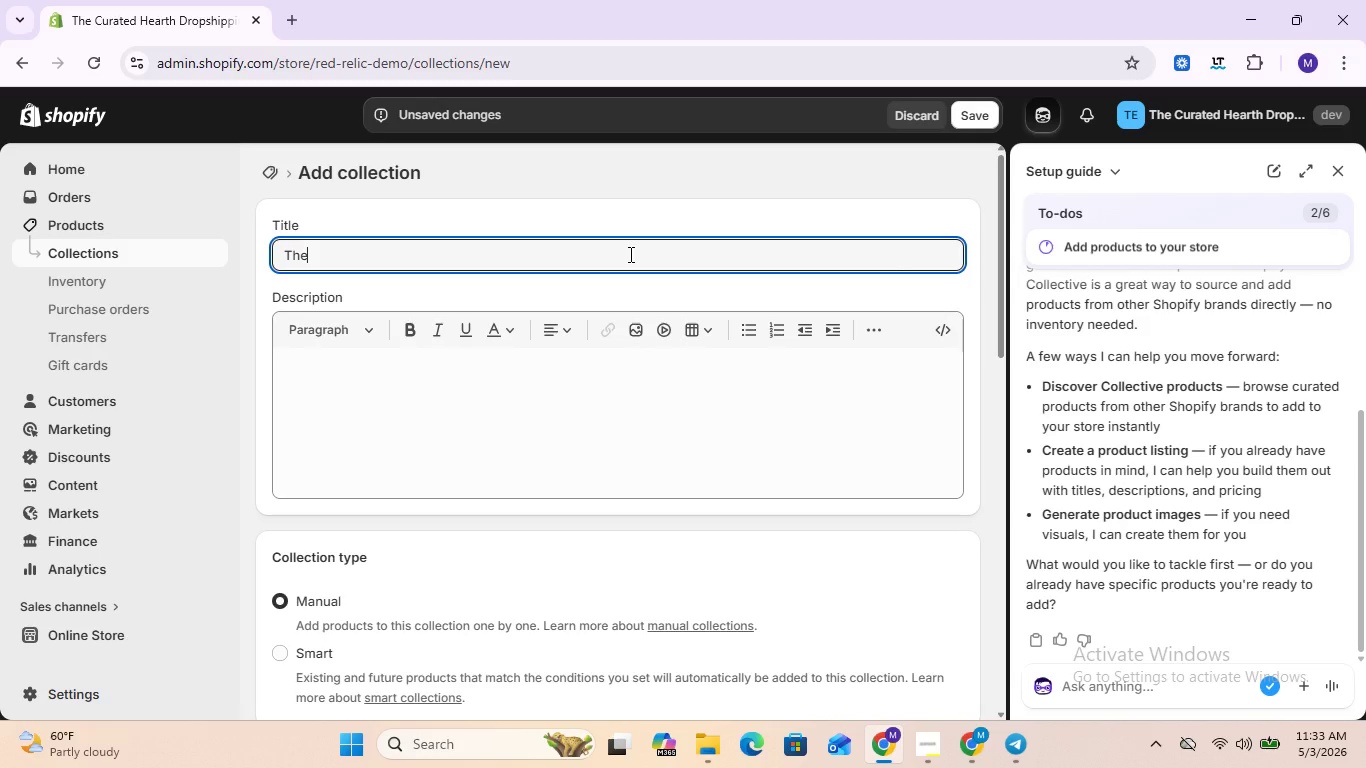 
type( Earth and )
 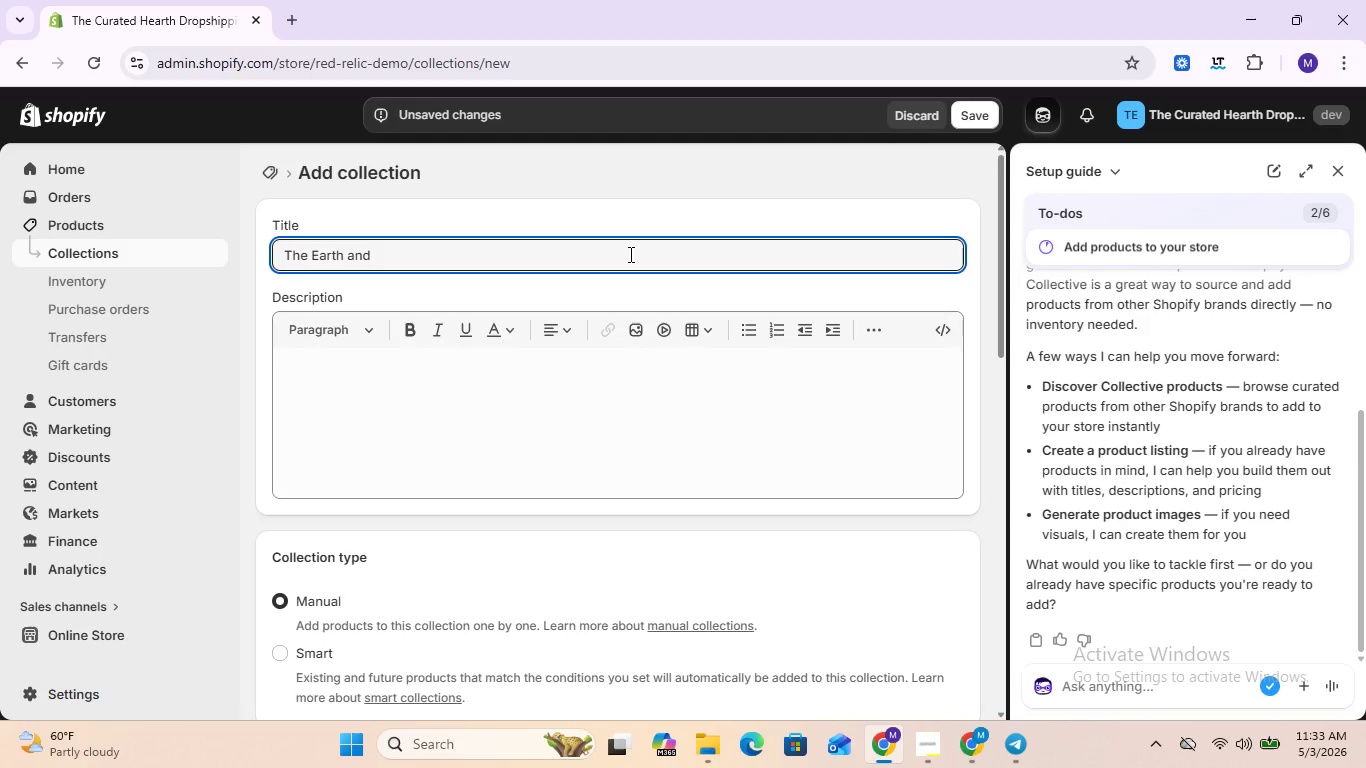 
type(Clay)
 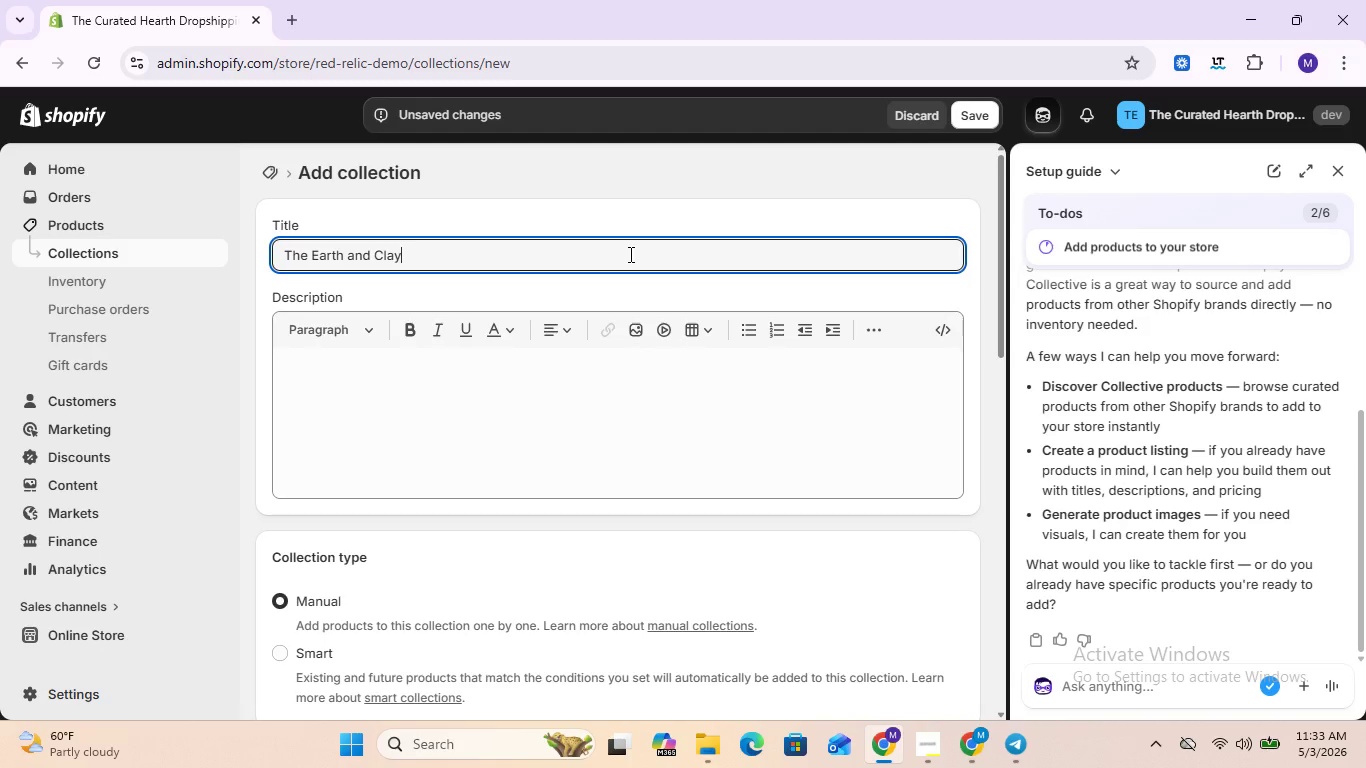 
type( Se)
 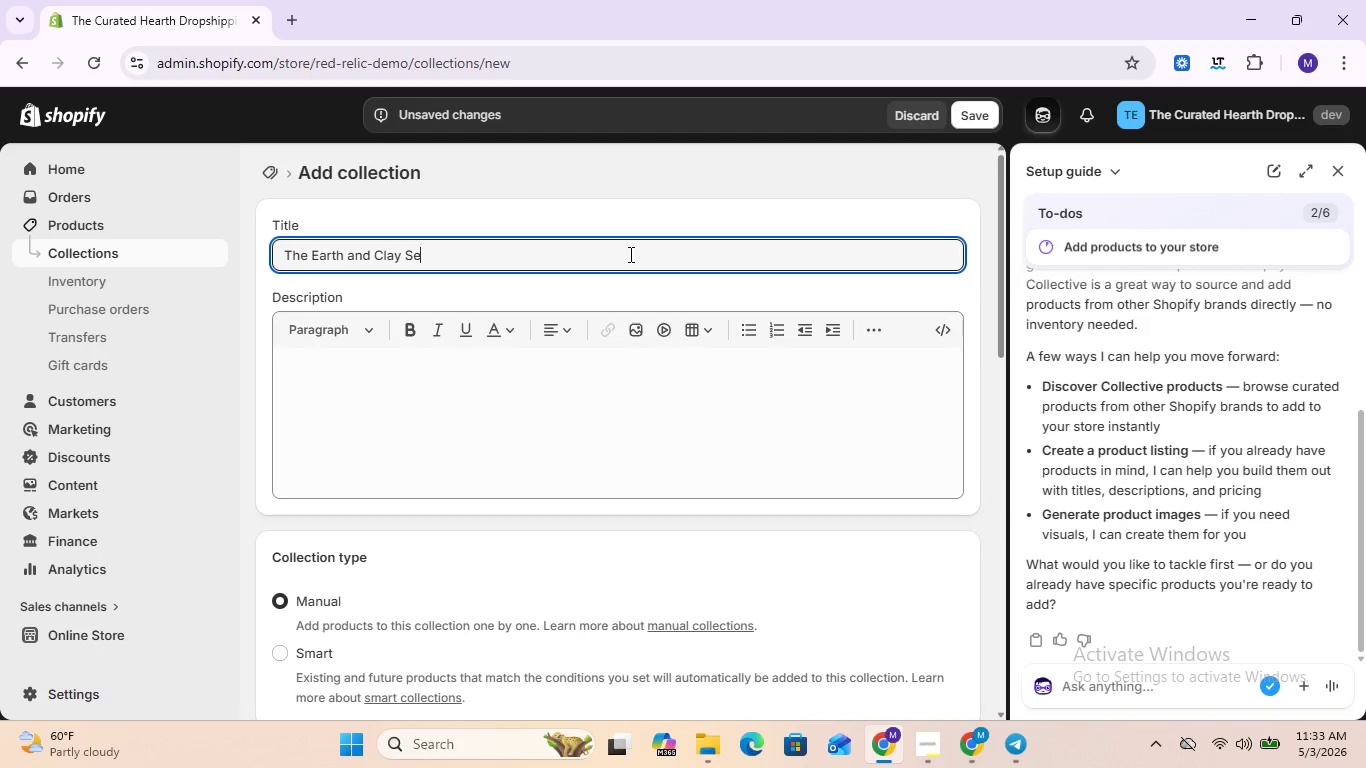 
type(ries)
 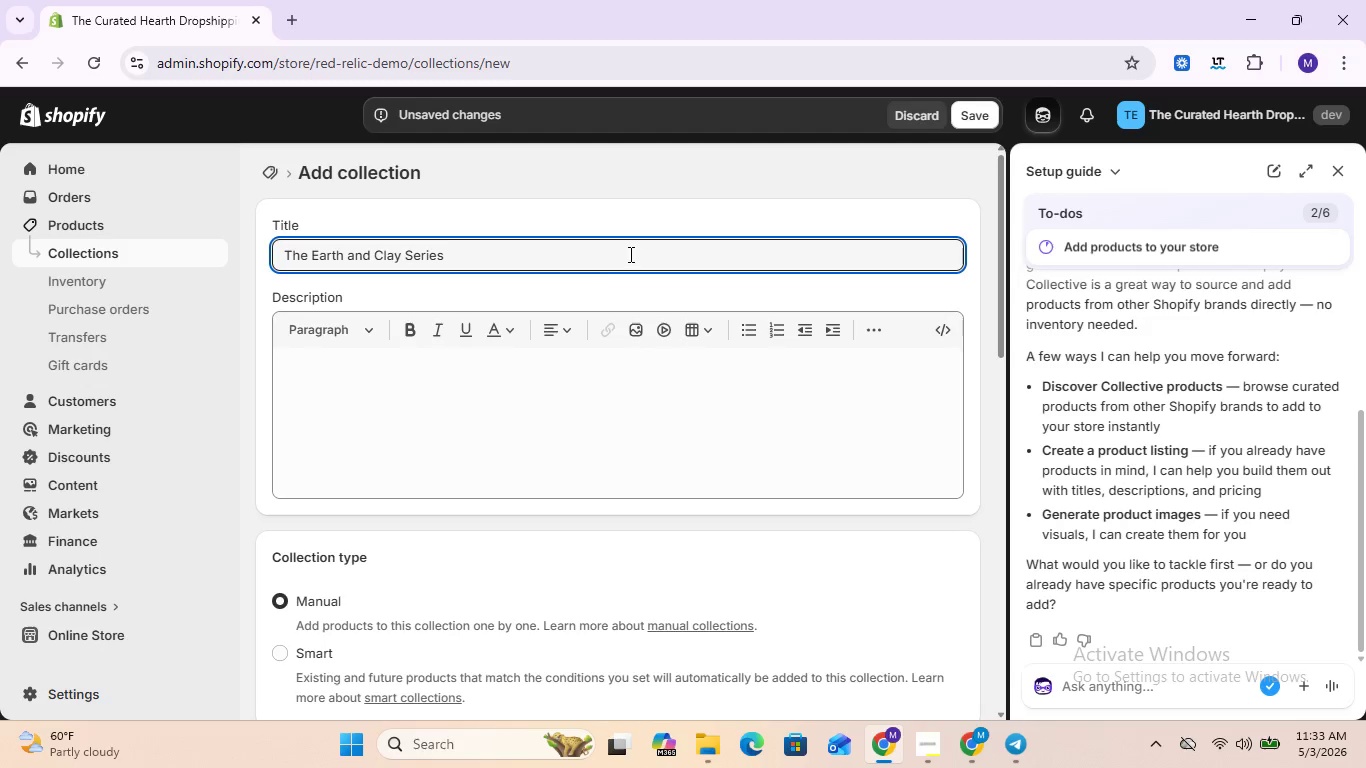 
left_click([486, 358])
 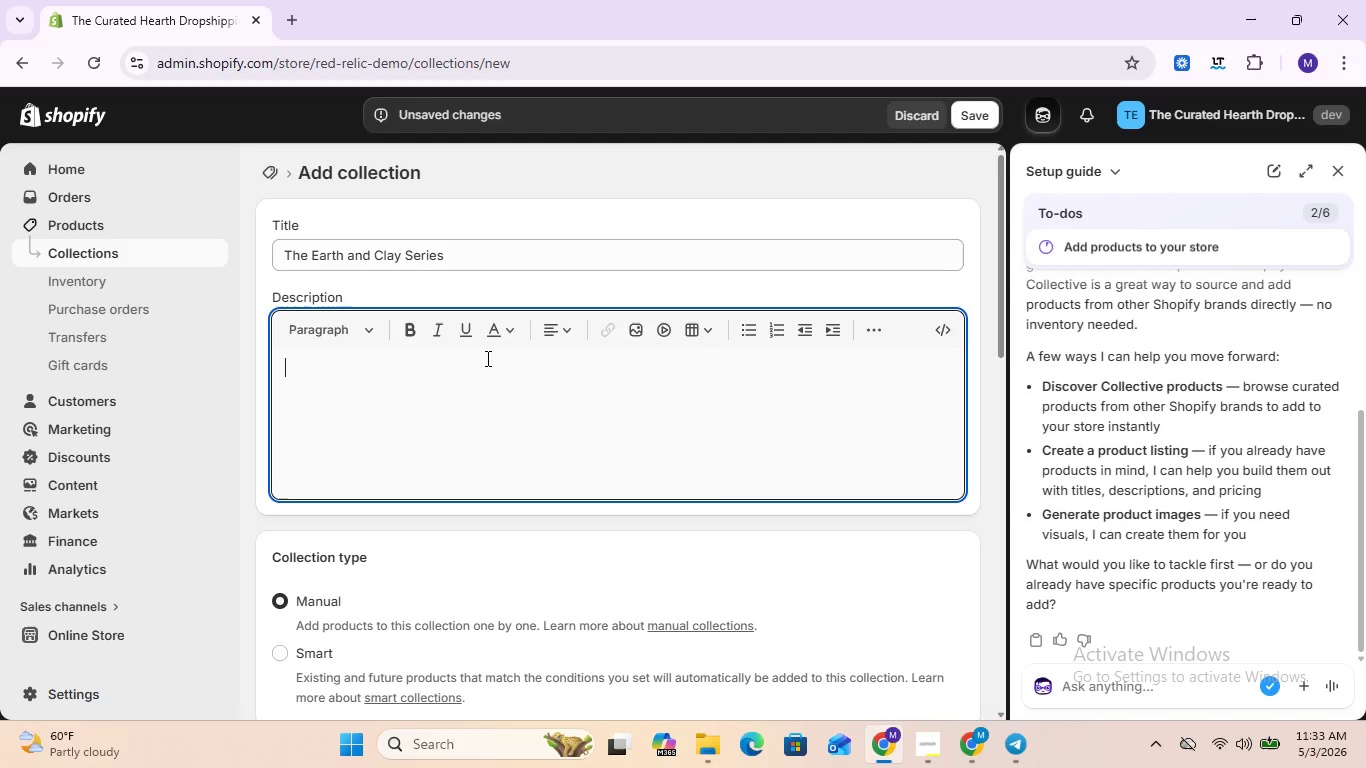 
type(A curated )
 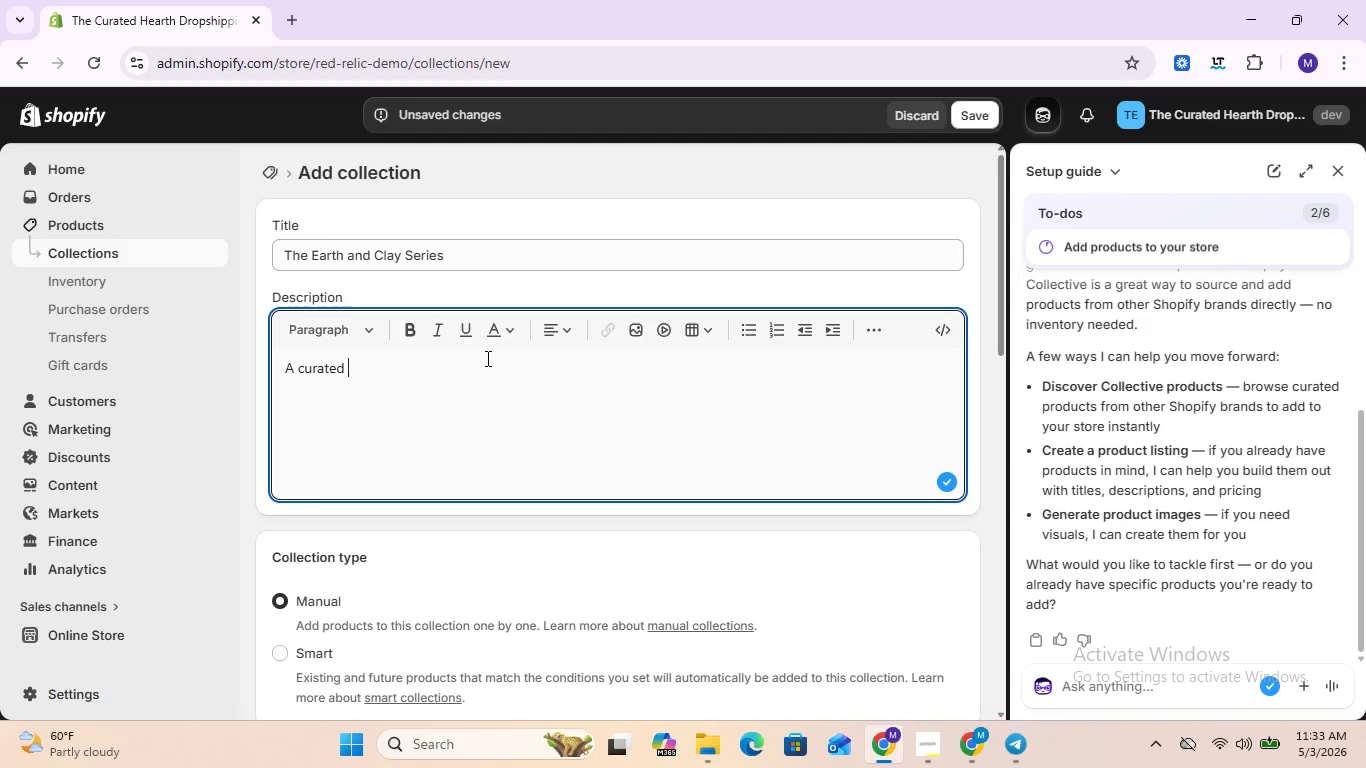 
wait(9.51)
 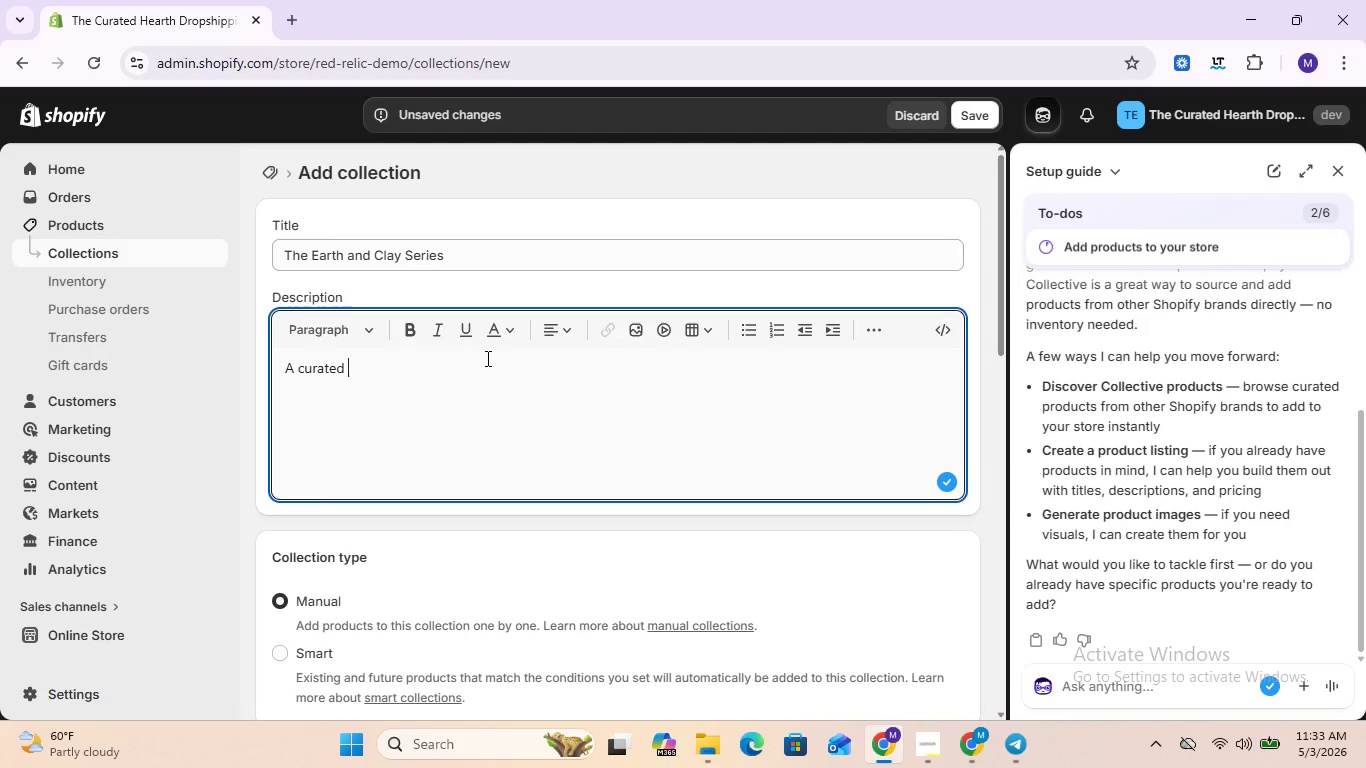 
type(seli)
key(Backspace)
type(ecti)
 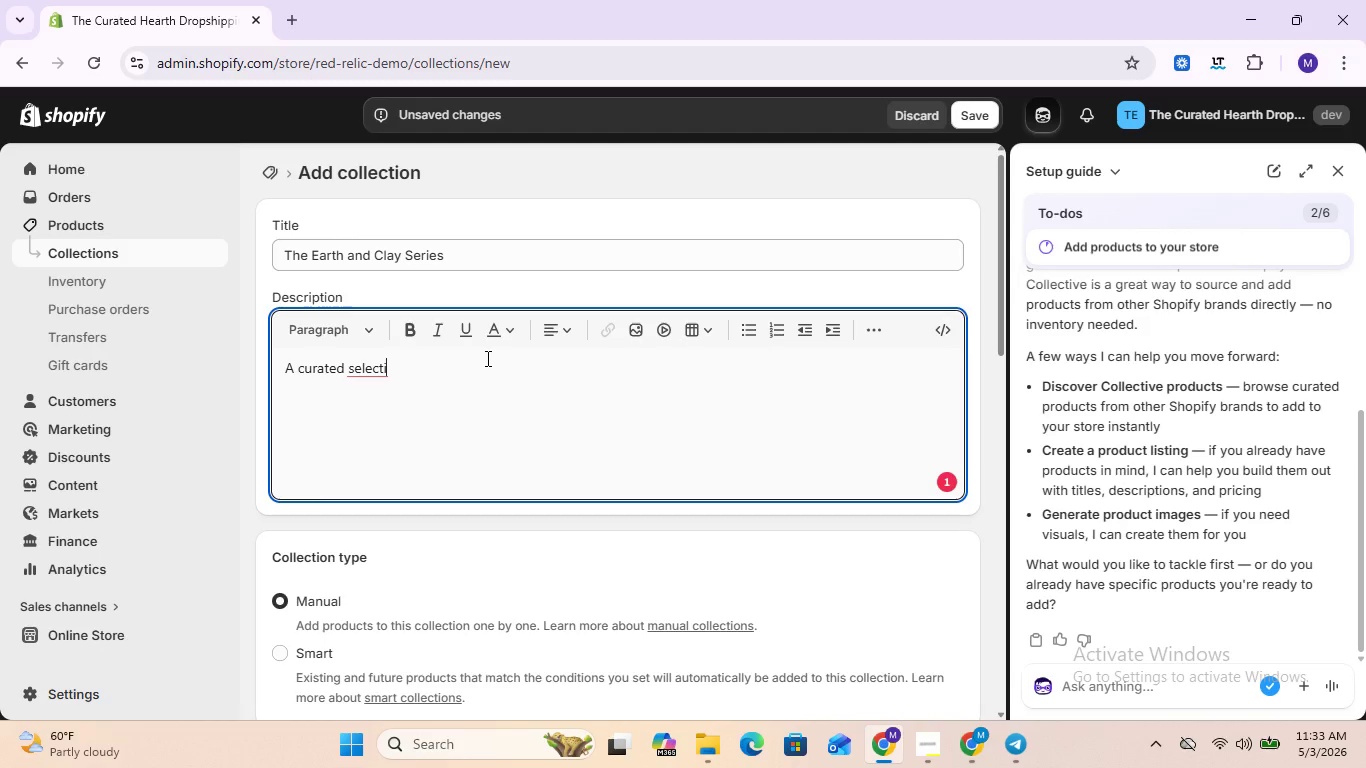 
wait(5.45)
 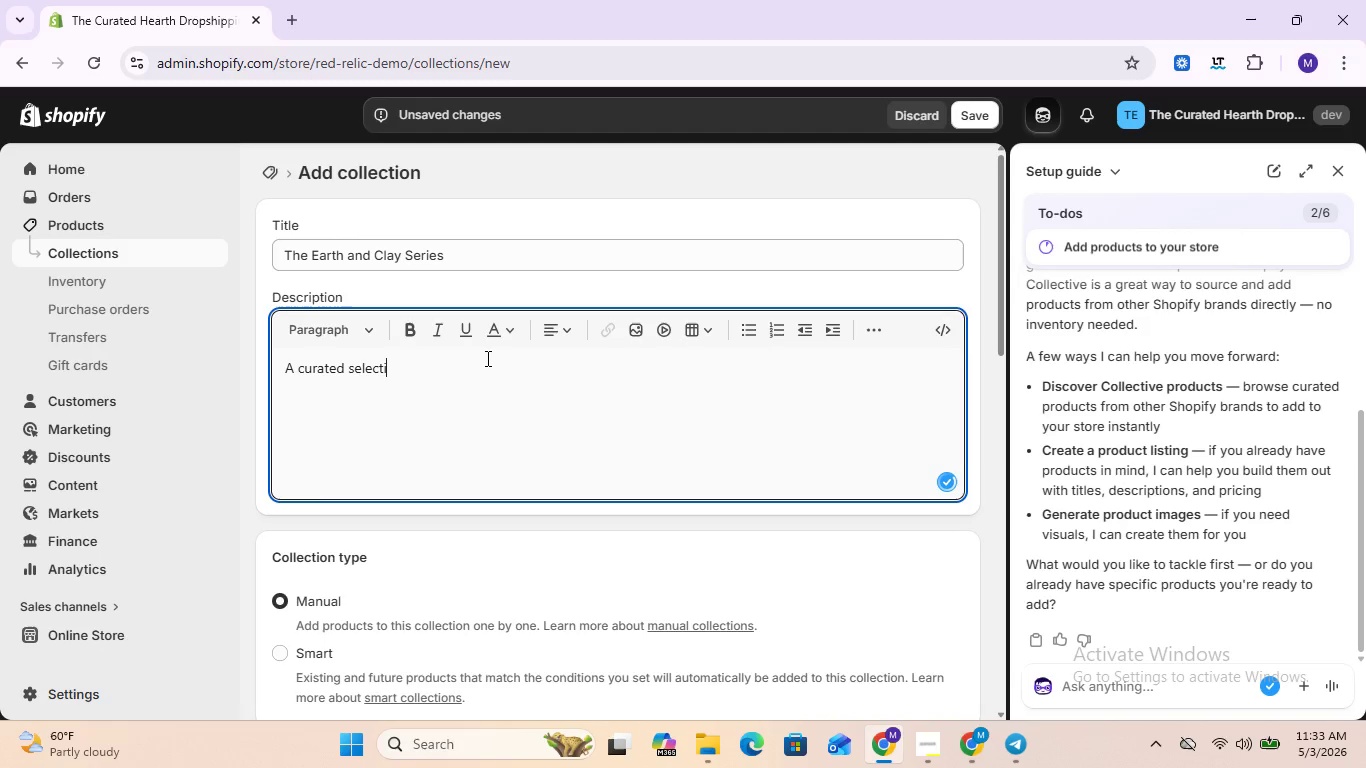 
type(on )
 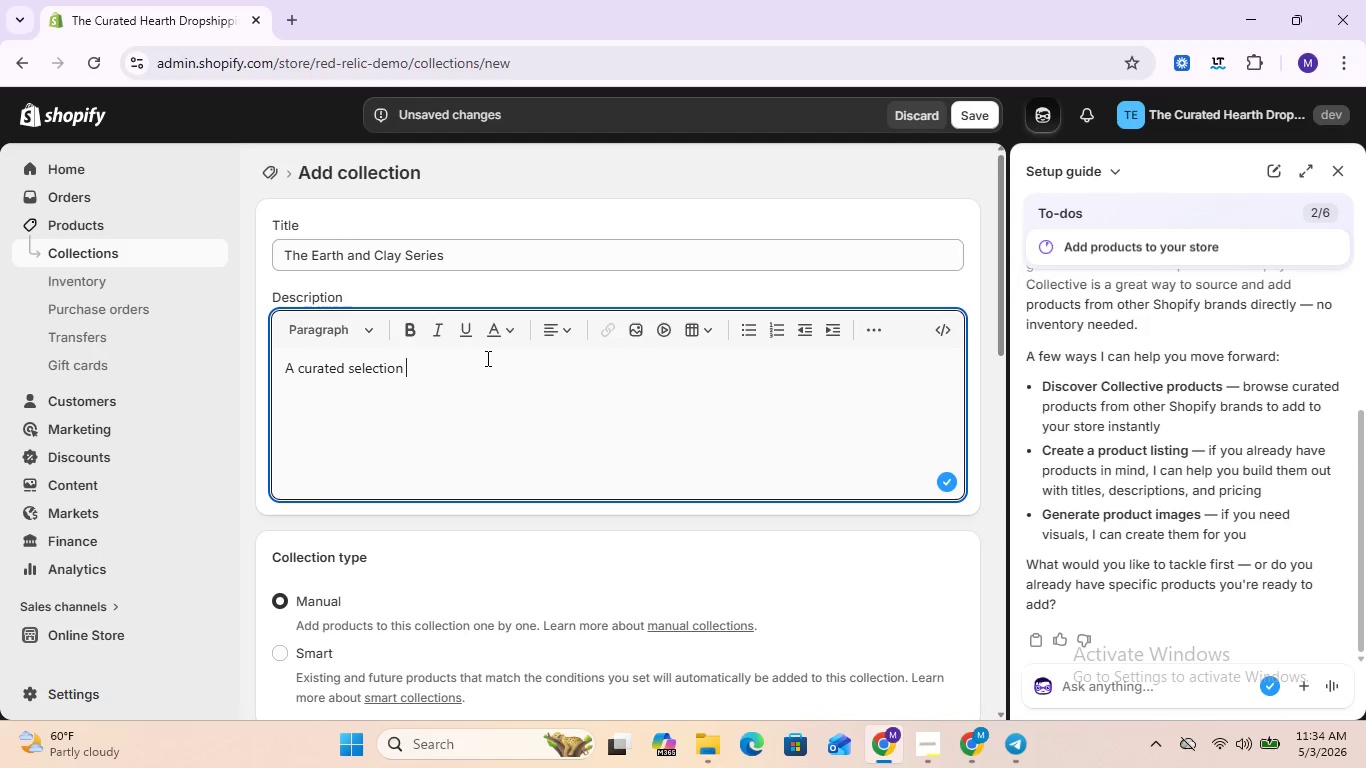 
wait(5.77)
 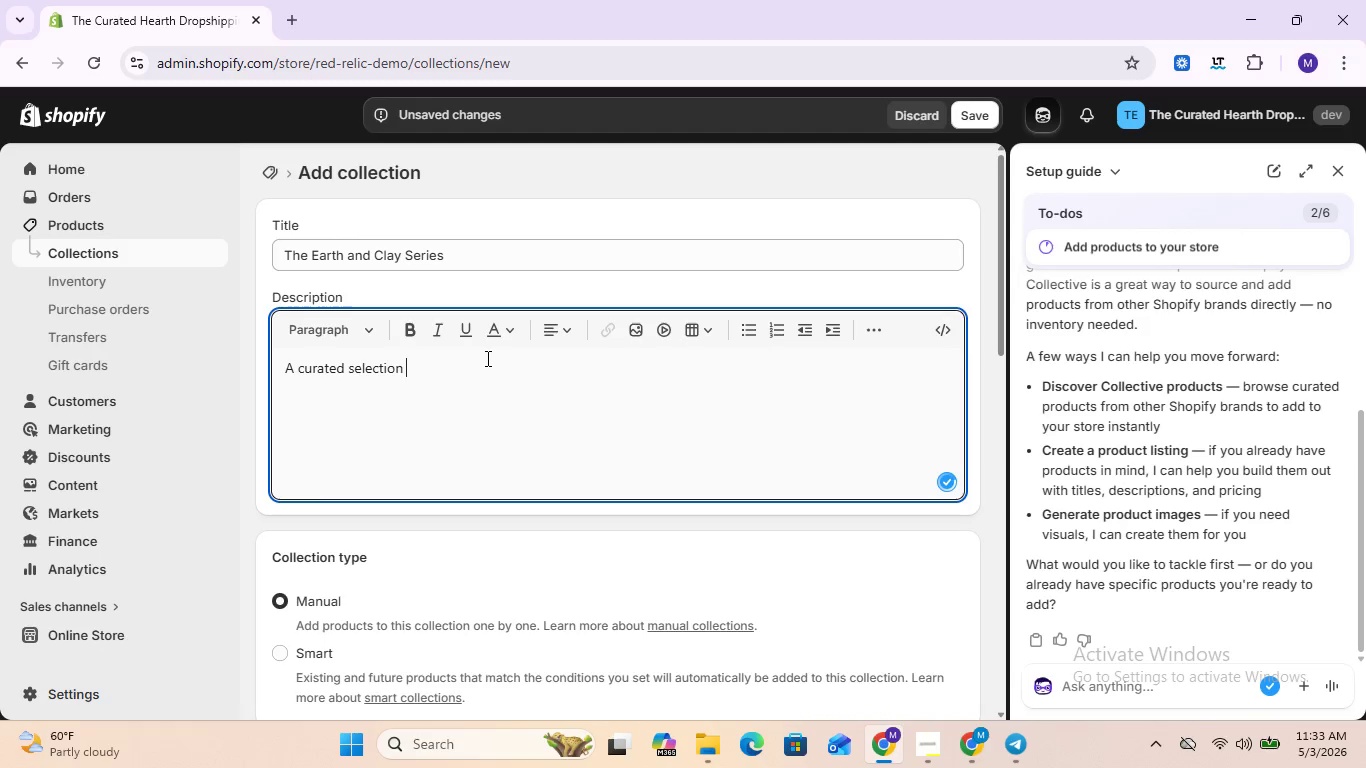 
type(of stone)
 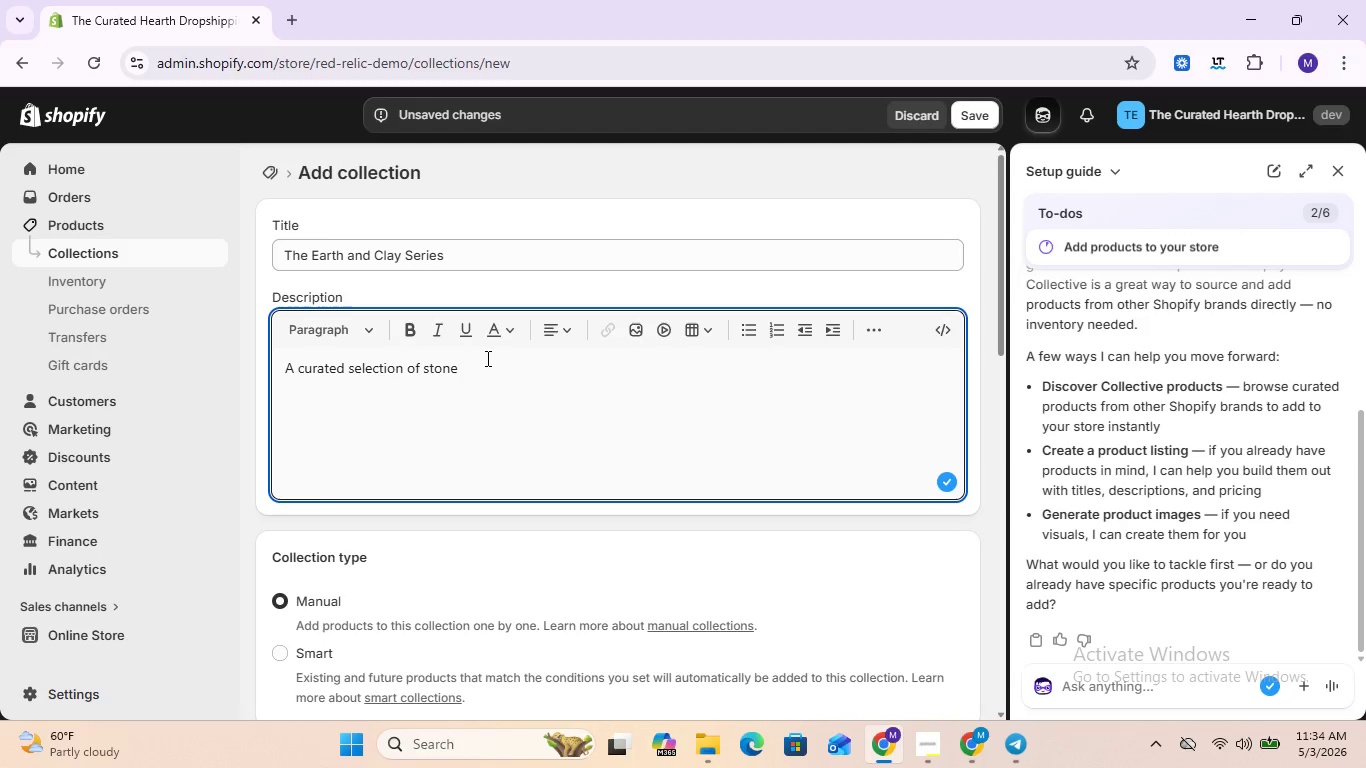 
type(ware nd)
 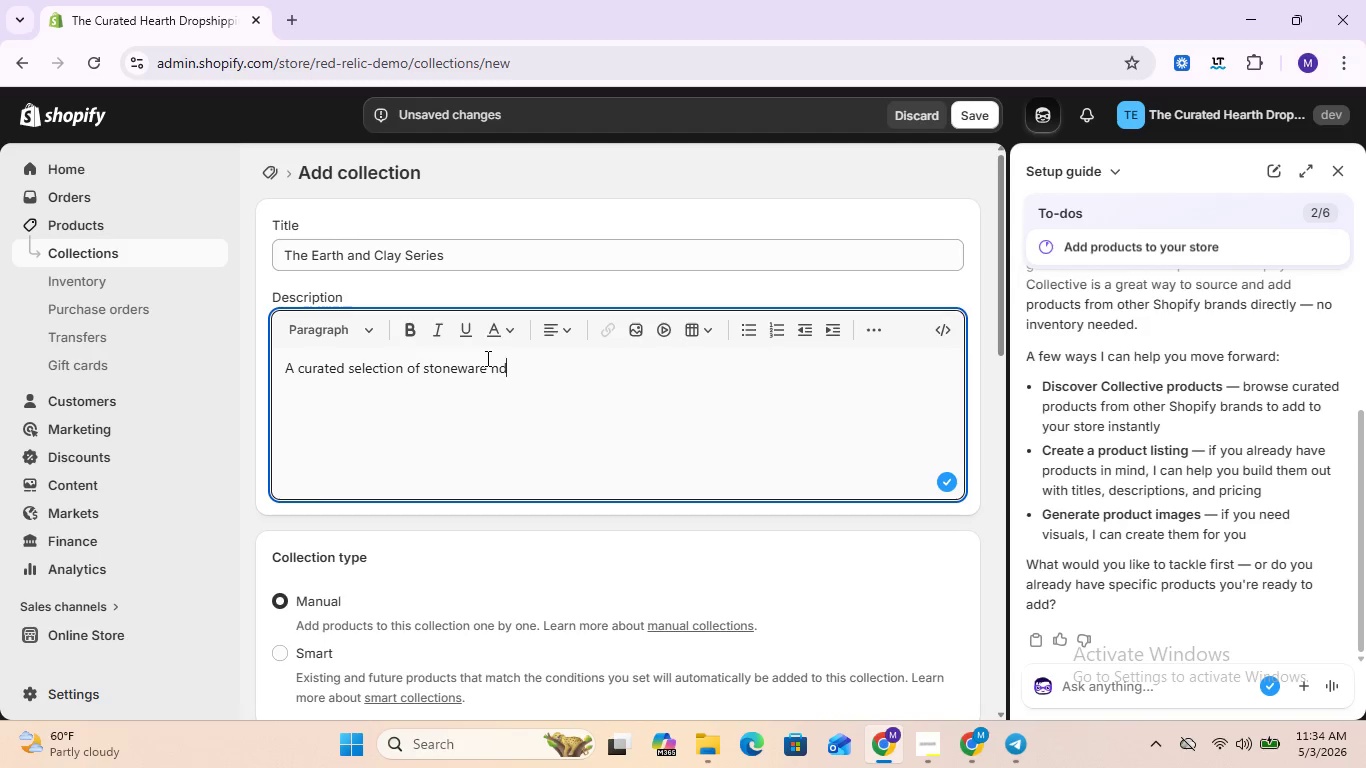 
key(ArrowLeft)
 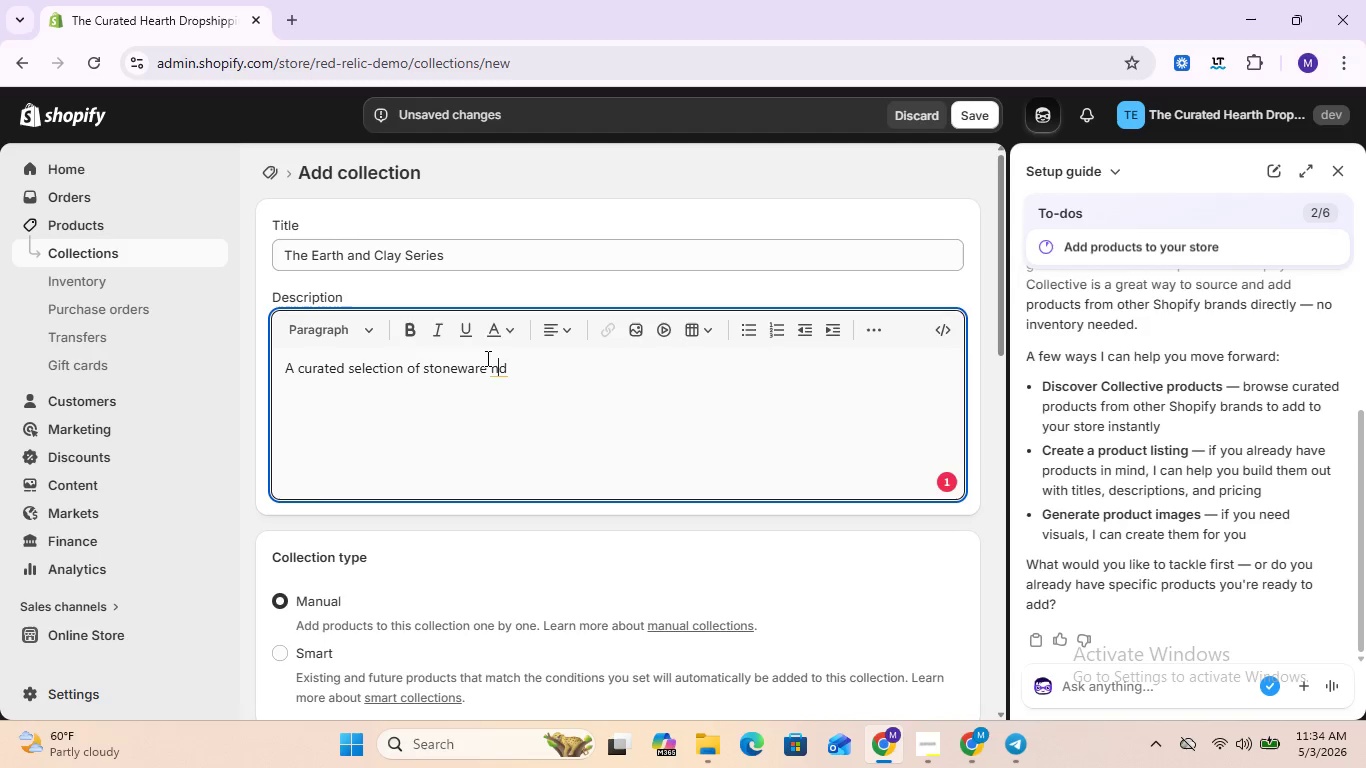 
key(ArrowLeft)
 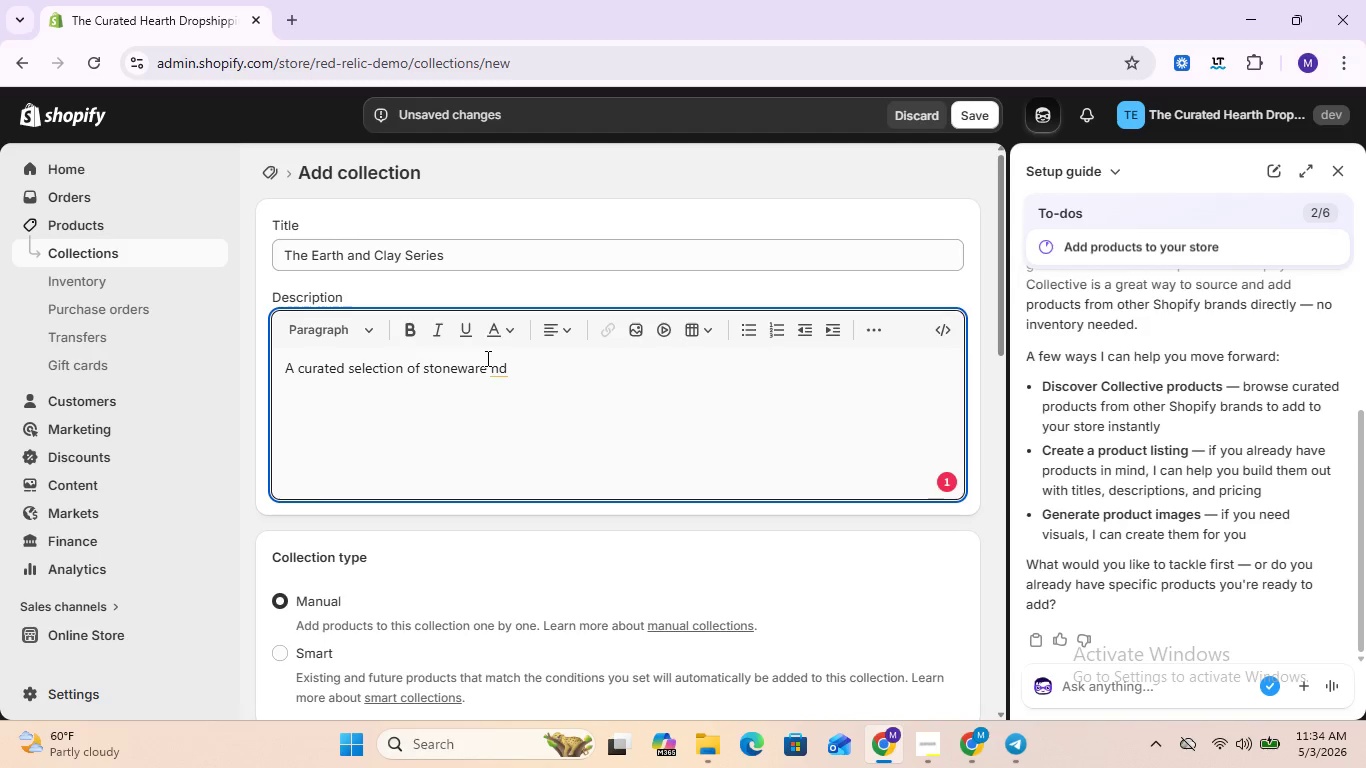 
key(A)
 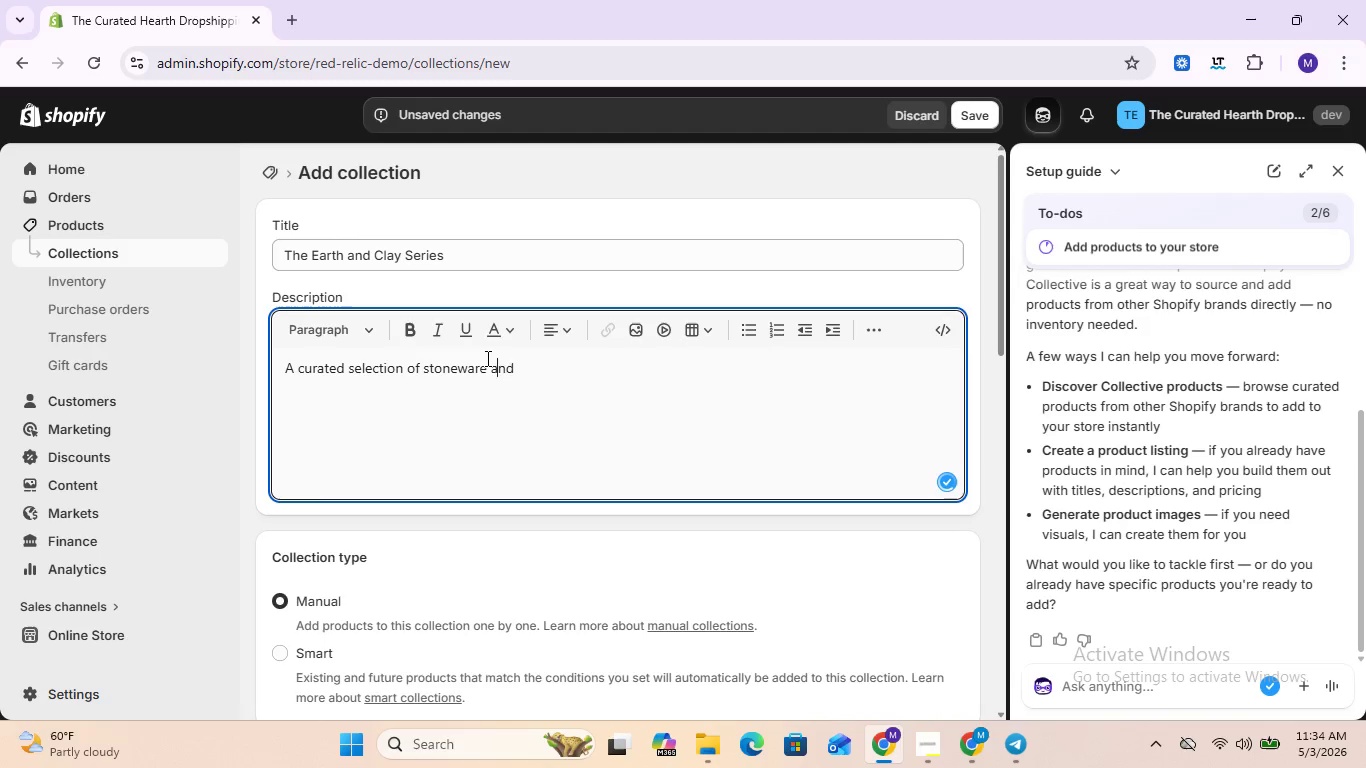 
key(ArrowRight)
 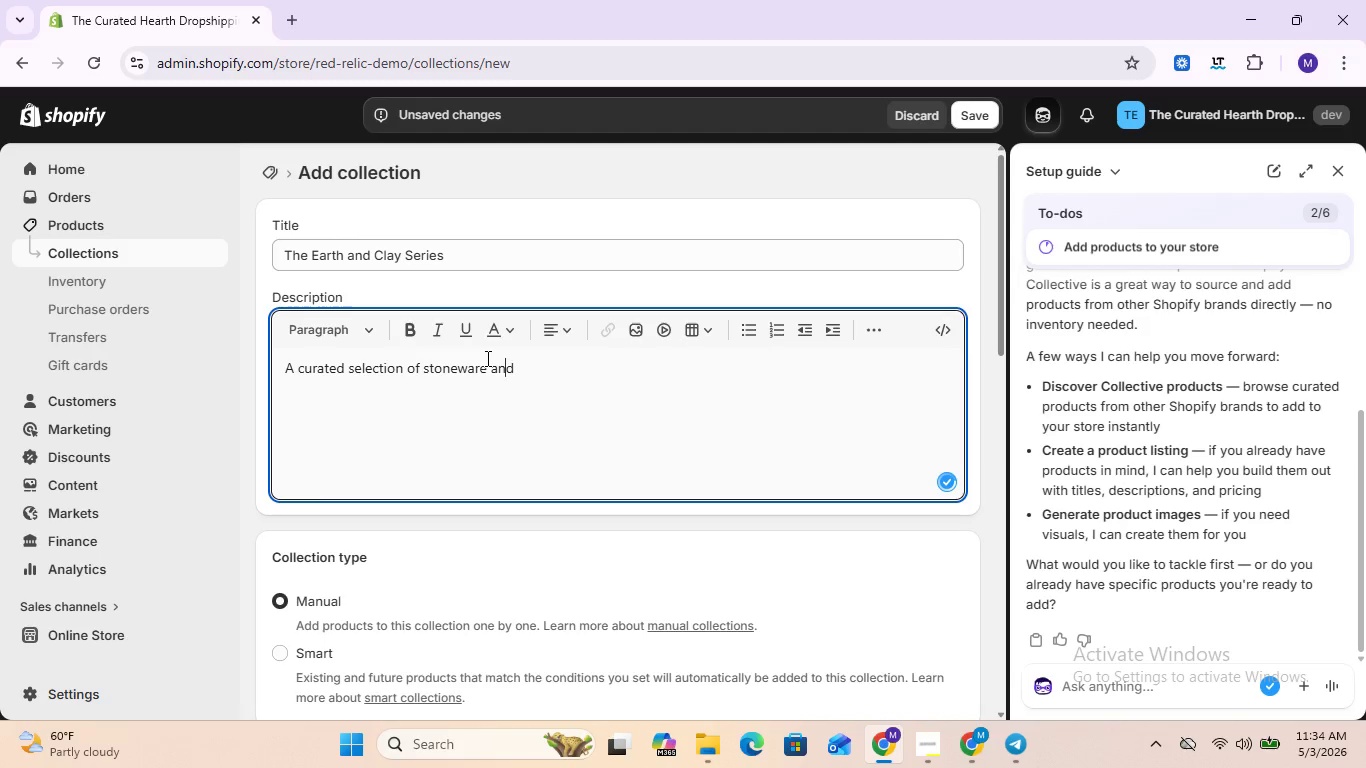 
key(ArrowRight)
 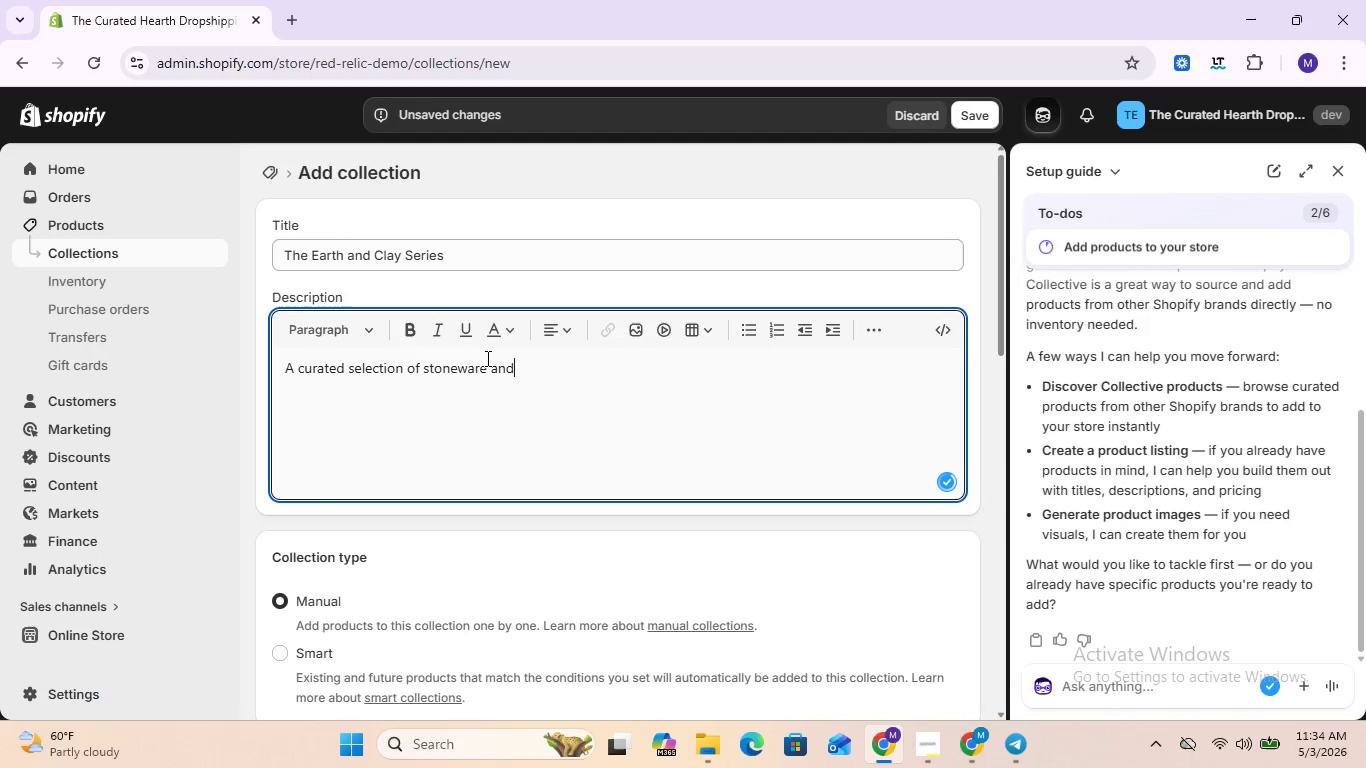 
key(ArrowRight)
 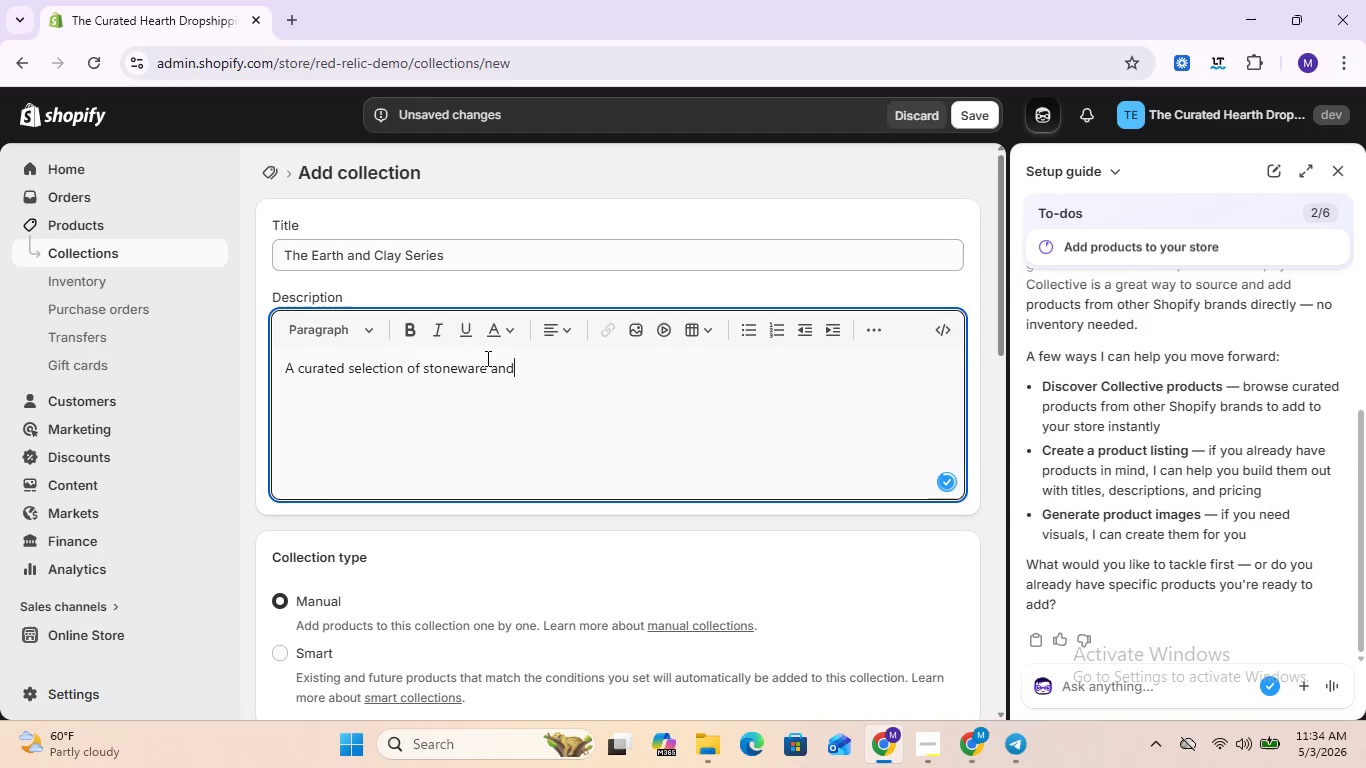 
key(ArrowRight)
 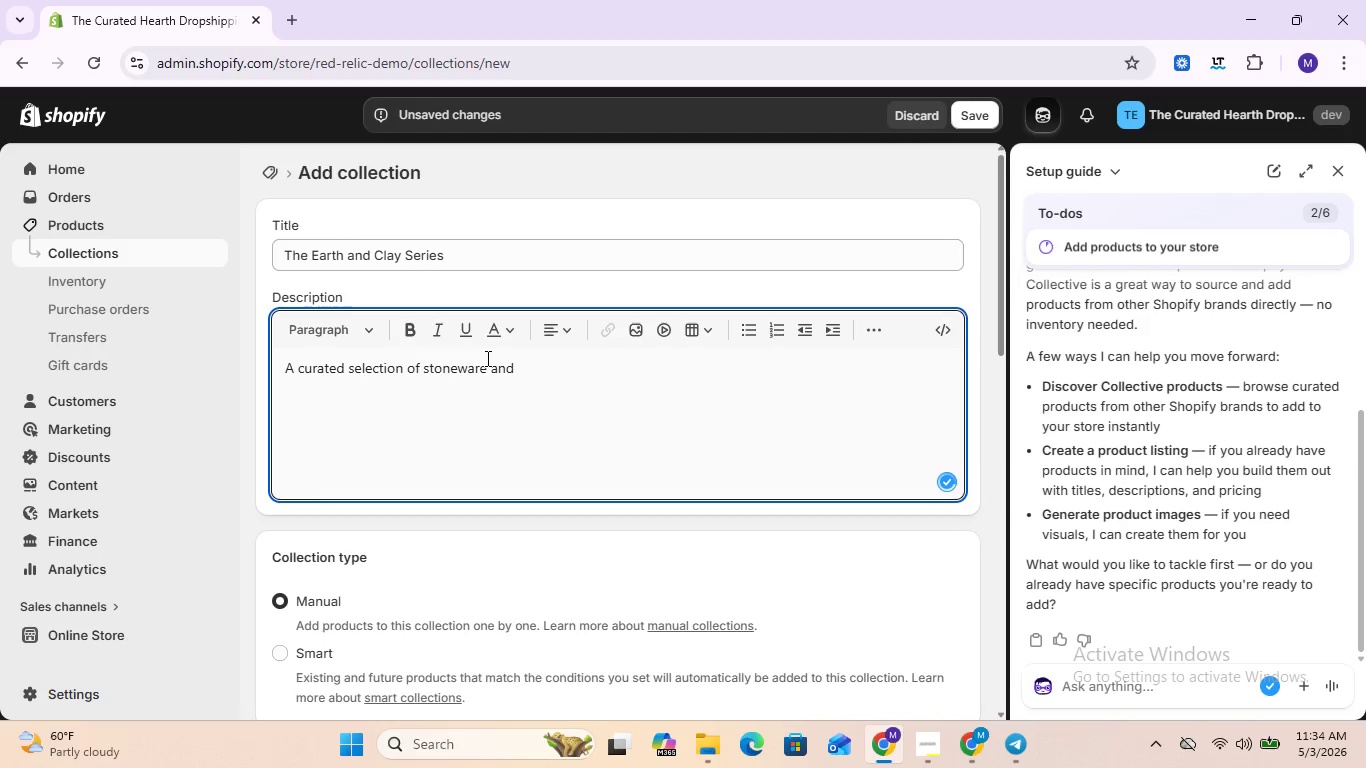 
key(Space)
 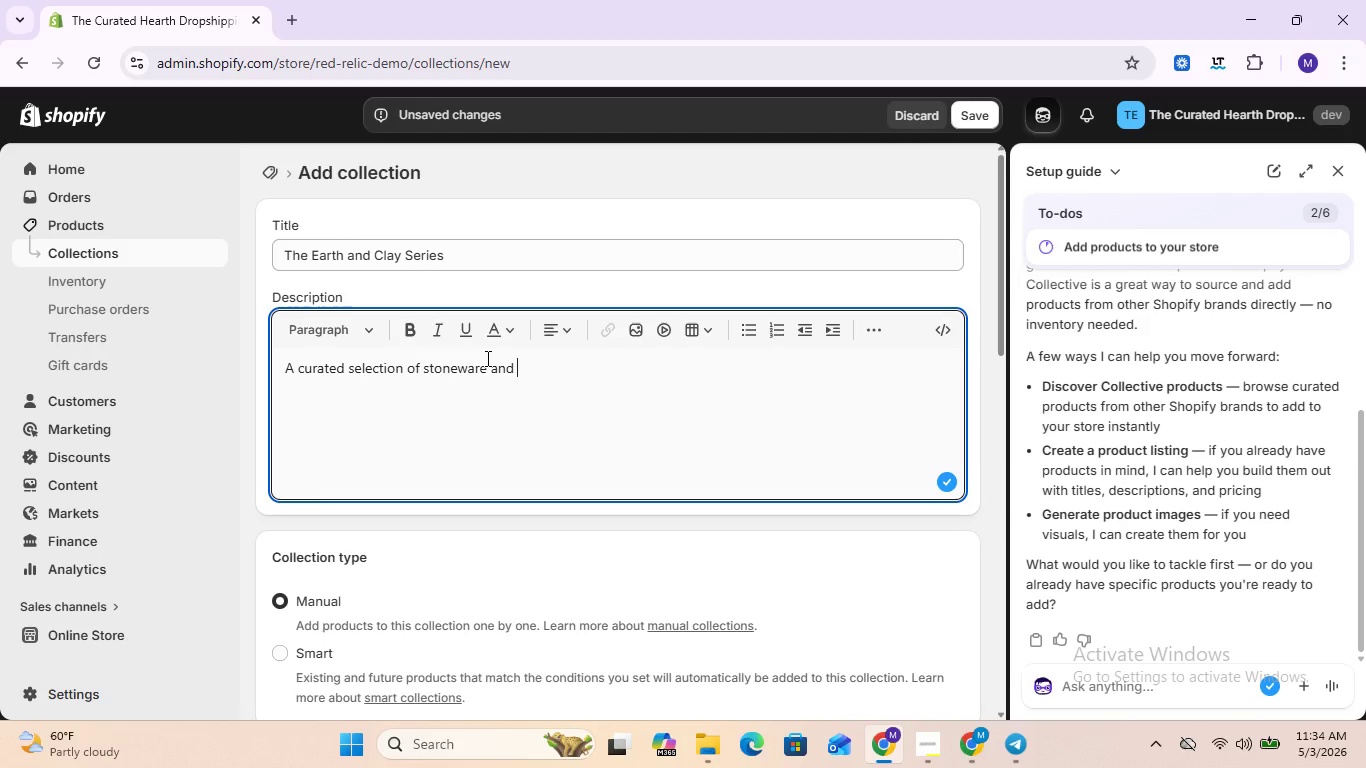 
type(teracotta, v)
key(Backspace)
type(celebrating the )
 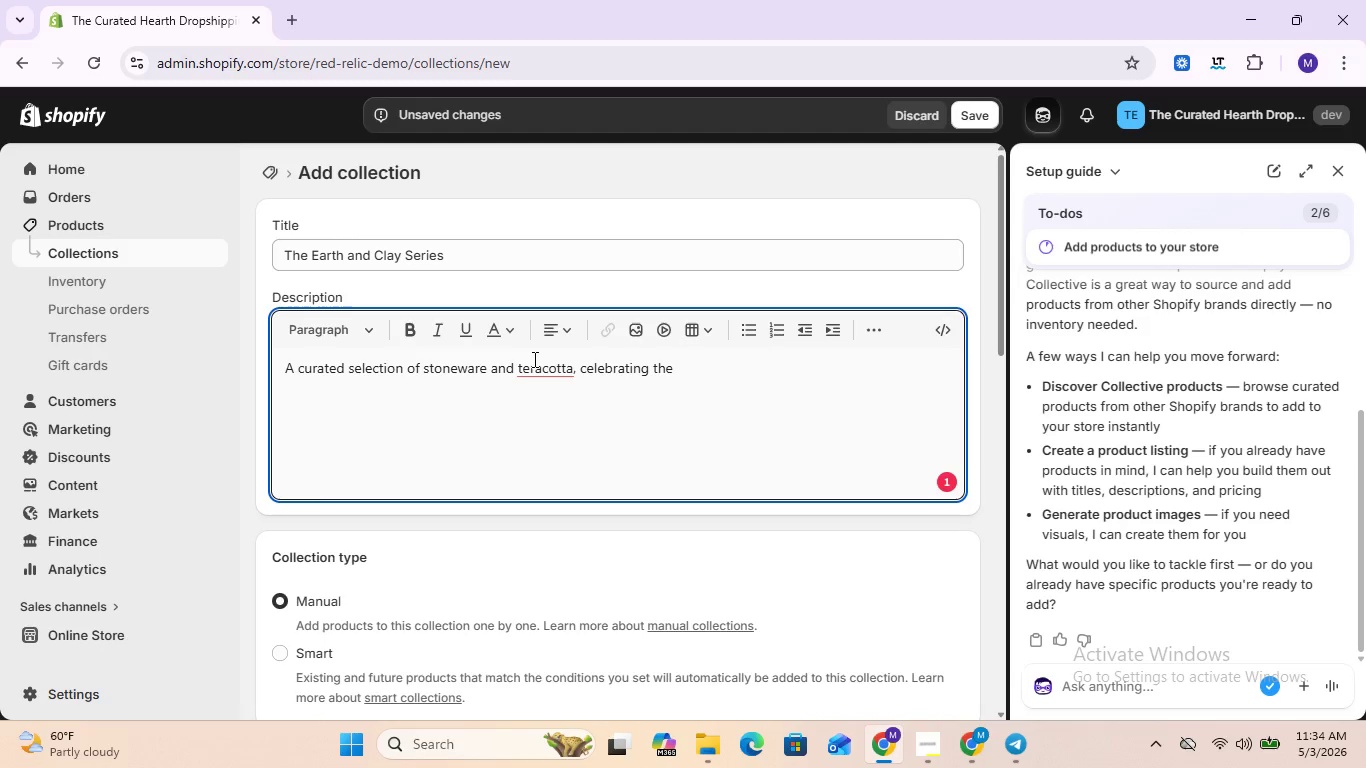 
left_click([537, 360])
 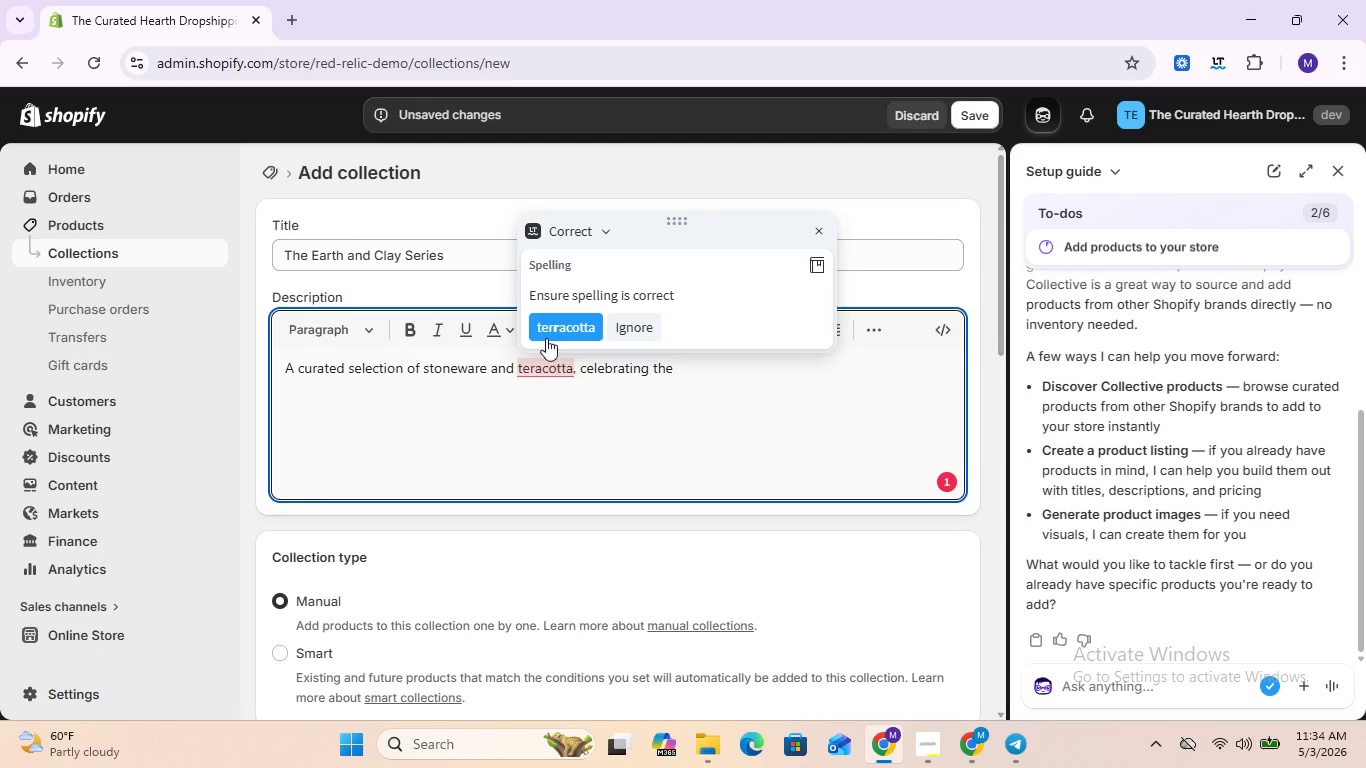 
left_click([547, 336])
 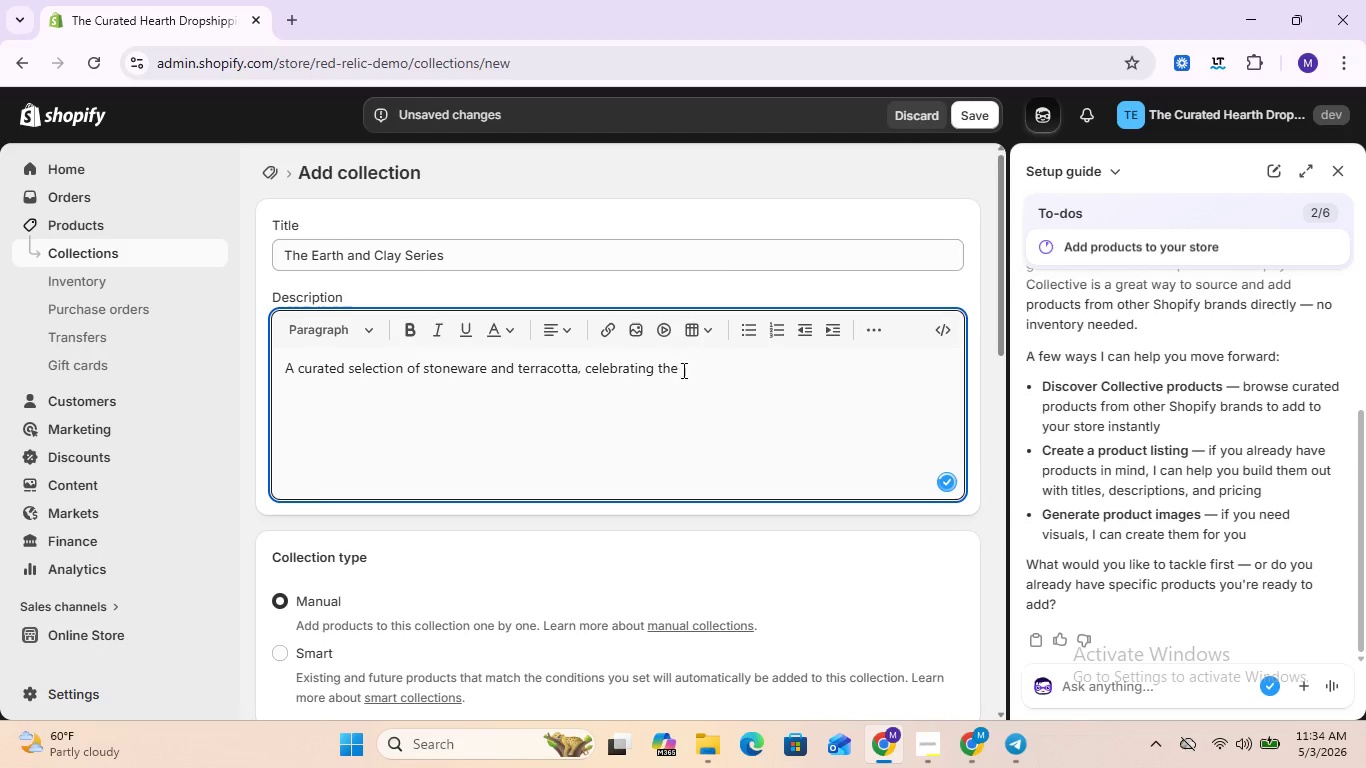 
left_click([691, 370])
 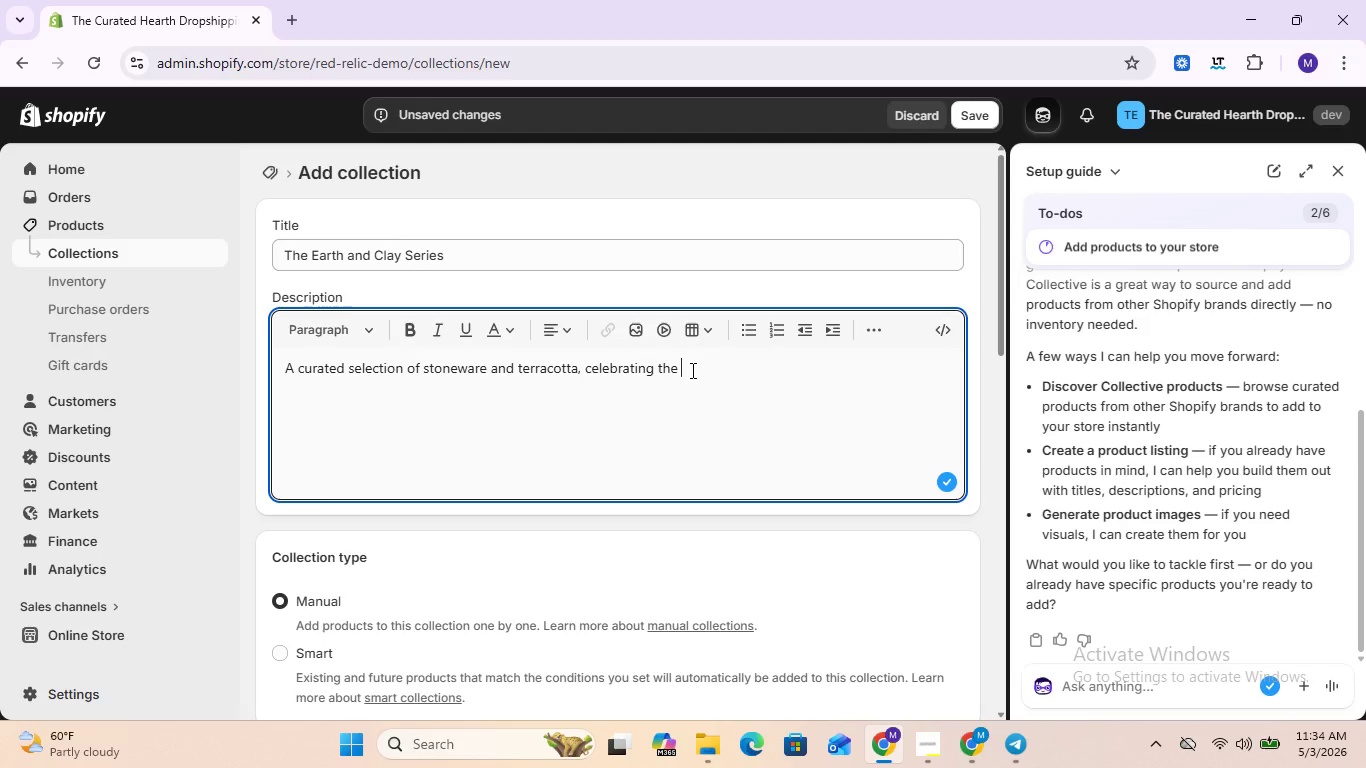 
type(tactile )
 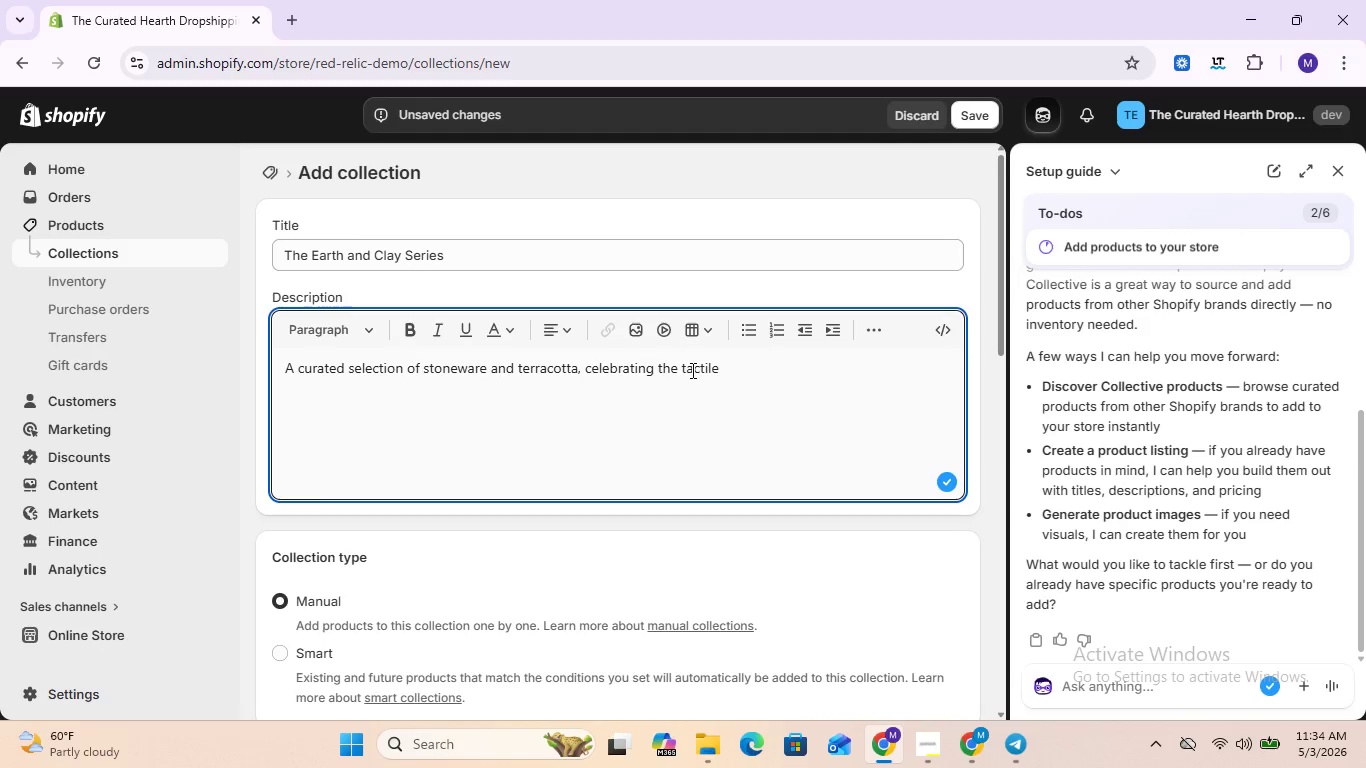 
wait(5.02)
 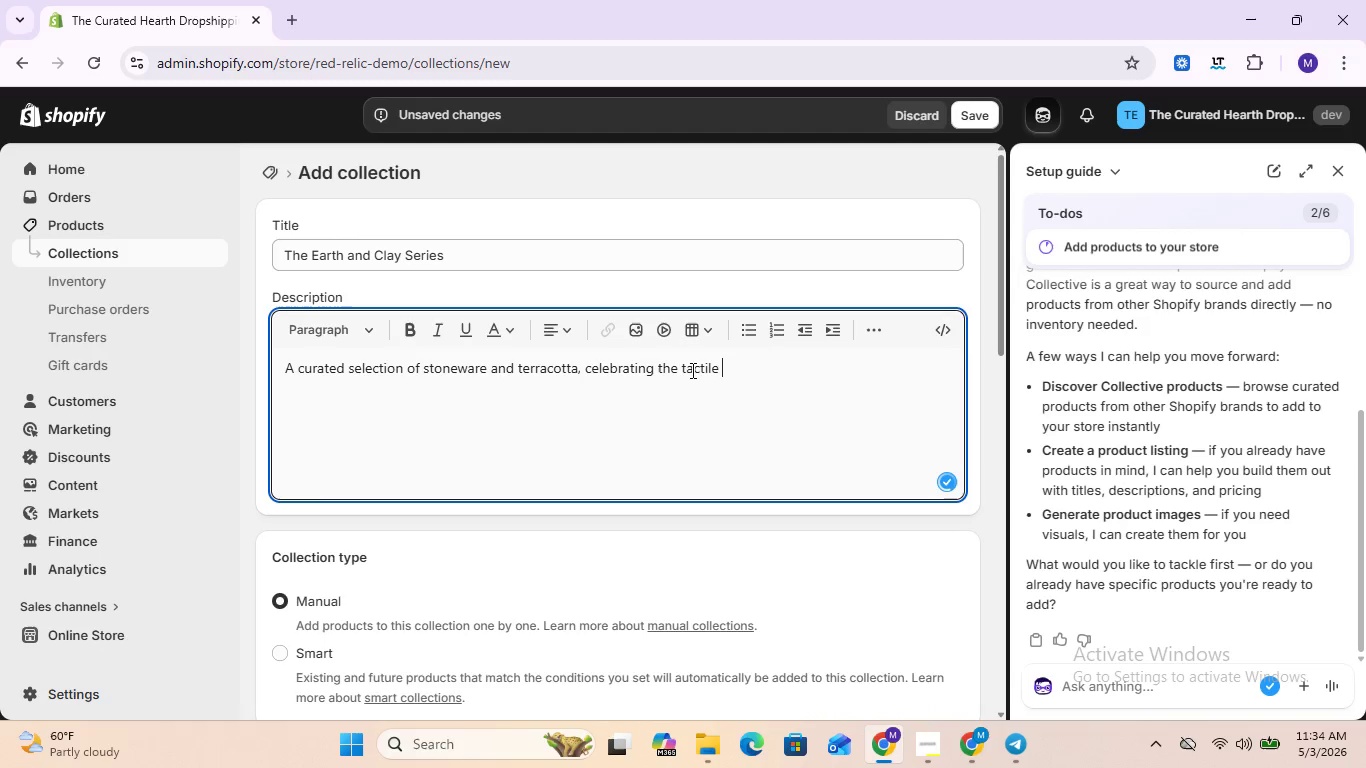 
type(beaut)
 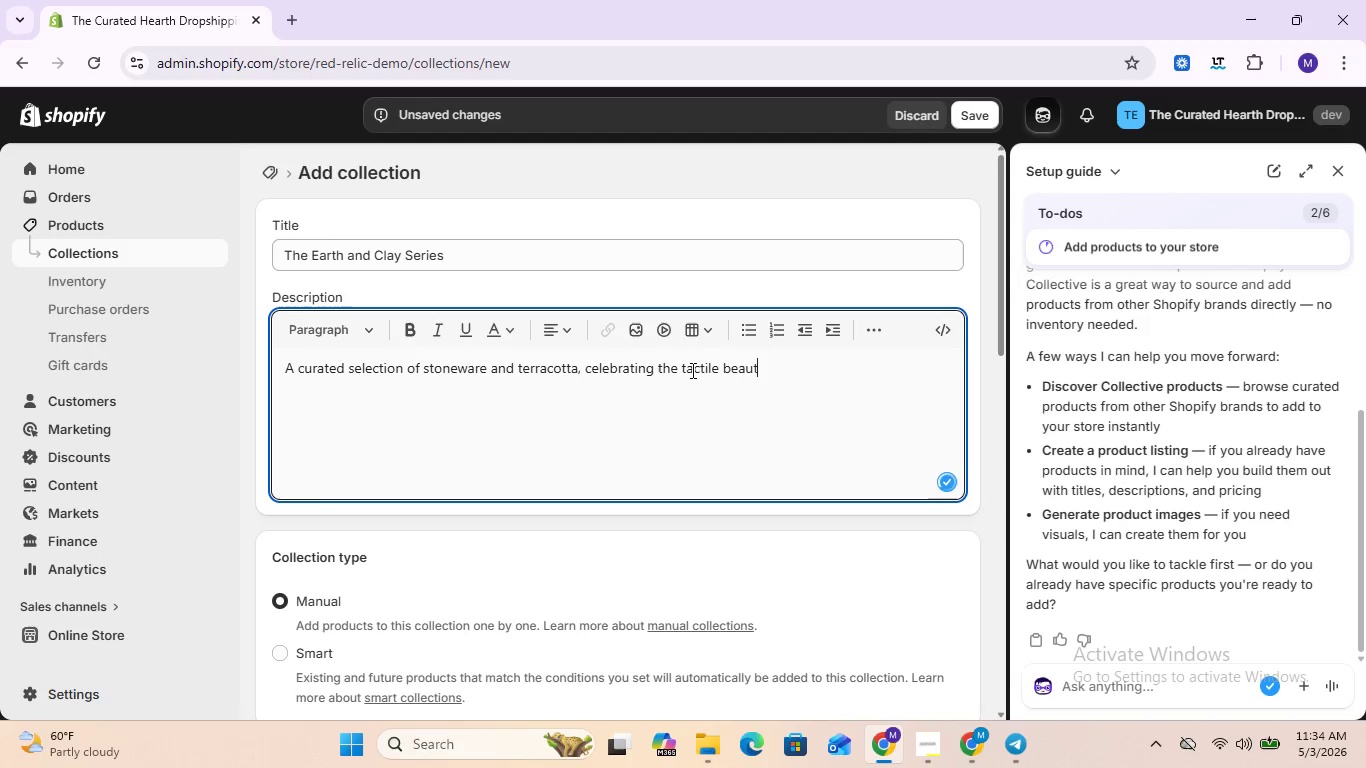 
type(y of raw earth.)
 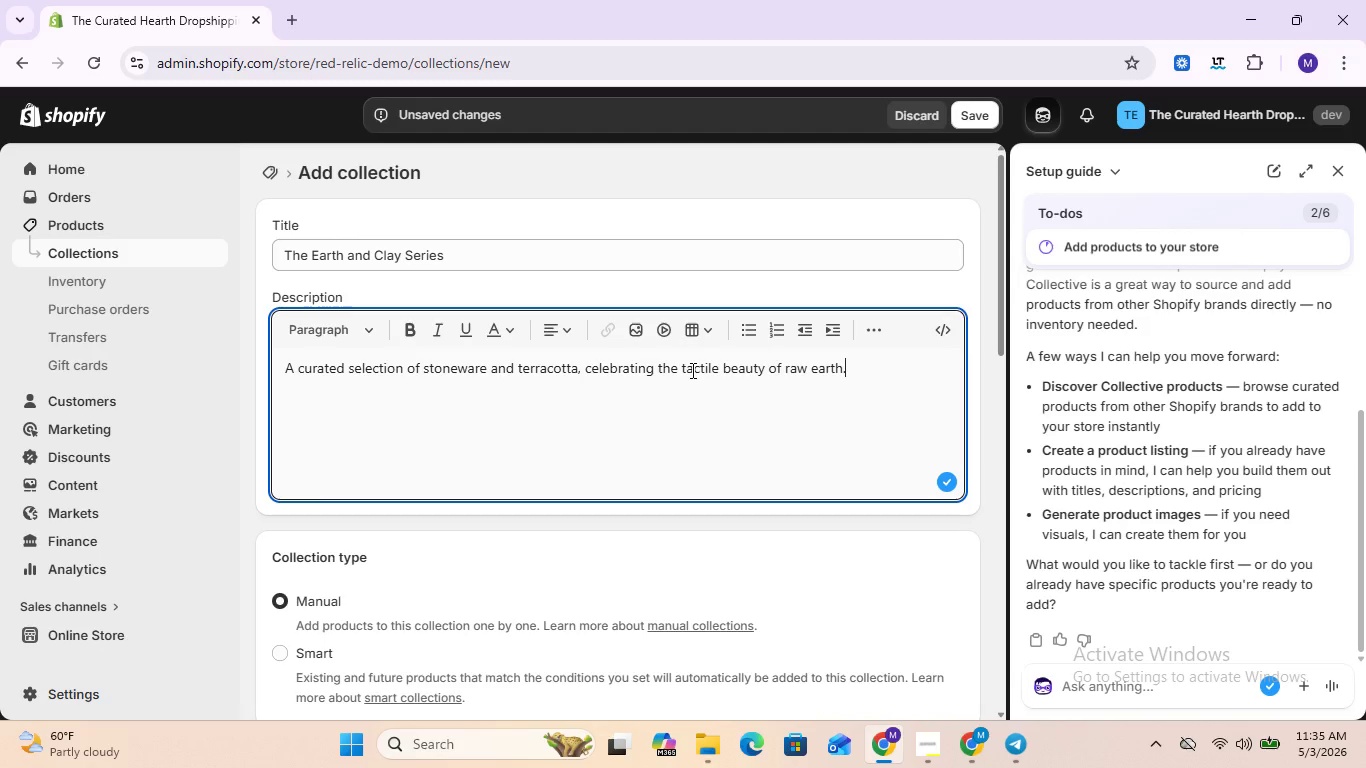 
scroll: coordinate [721, 353], scroll_direction: down, amount: 4.0
 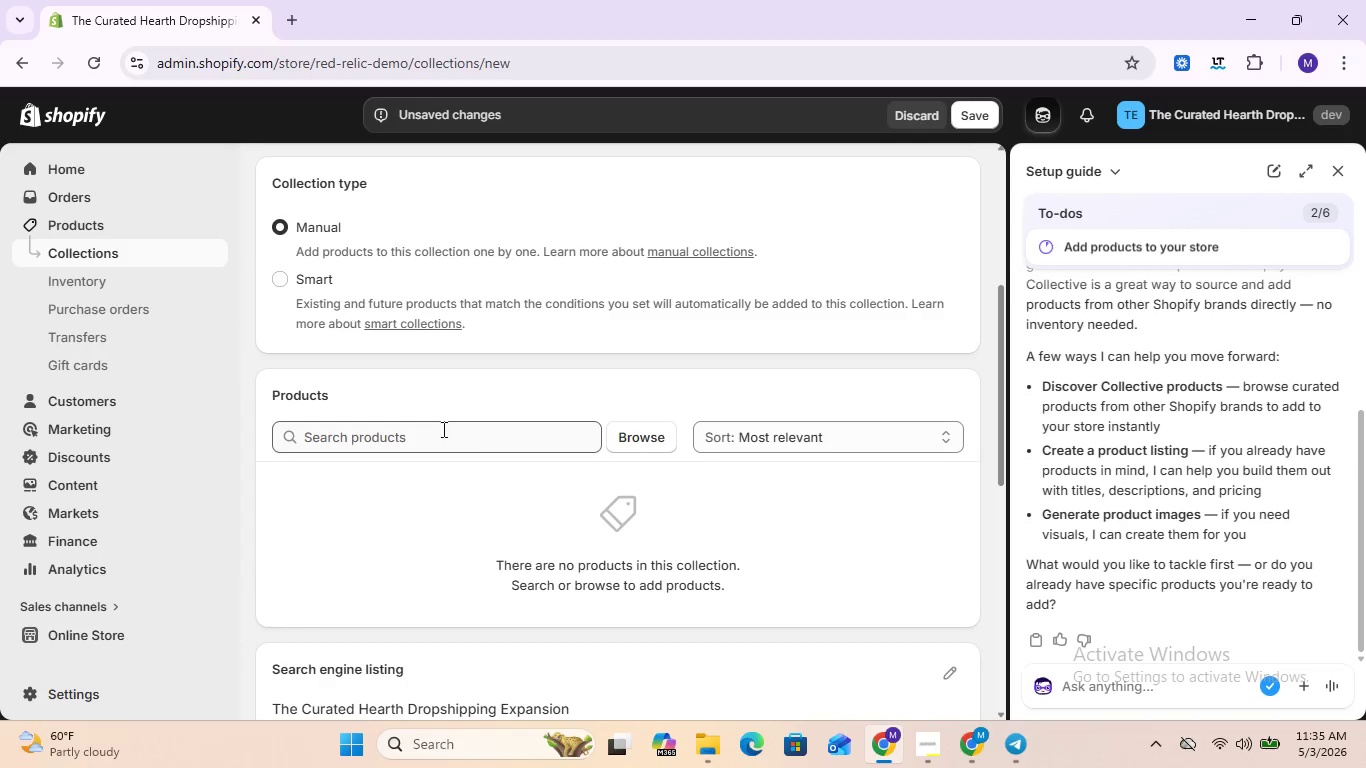 
wait(6.16)
 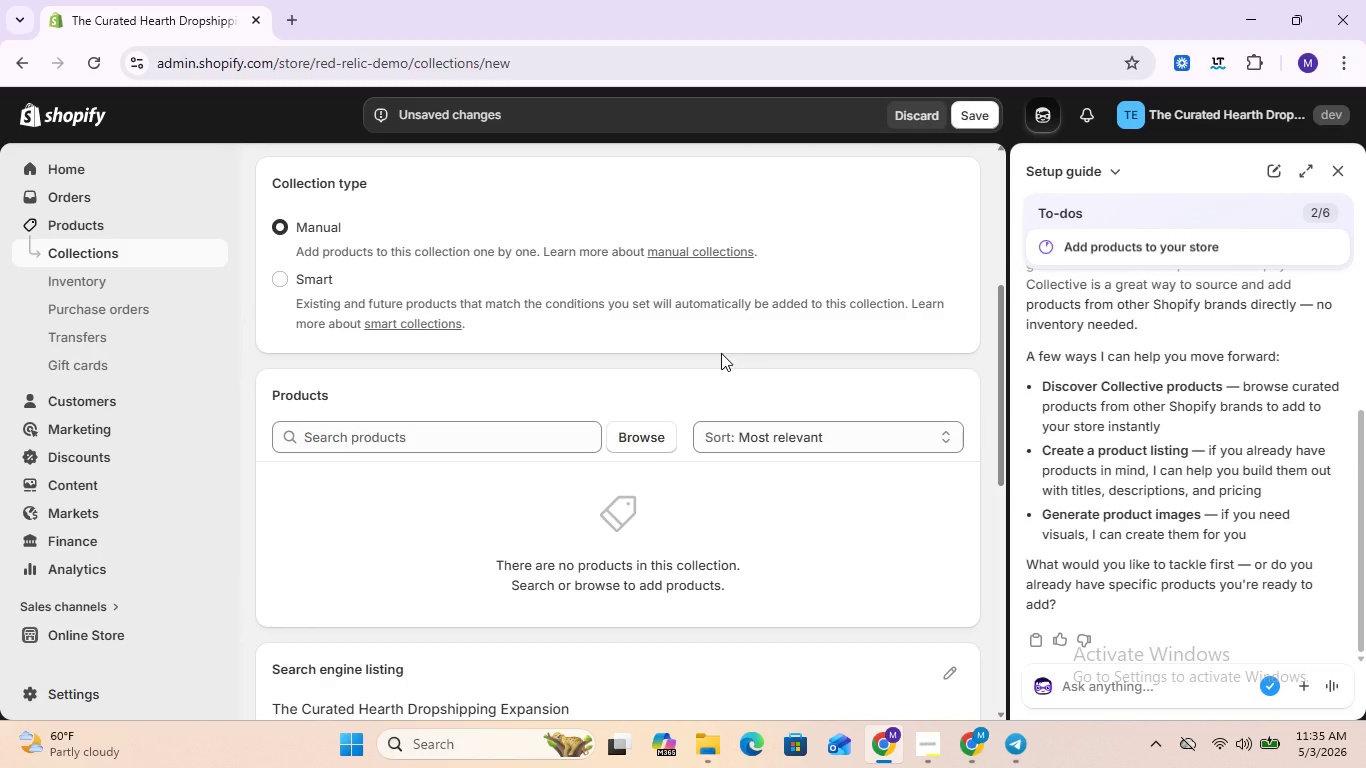 
left_click([277, 284])
 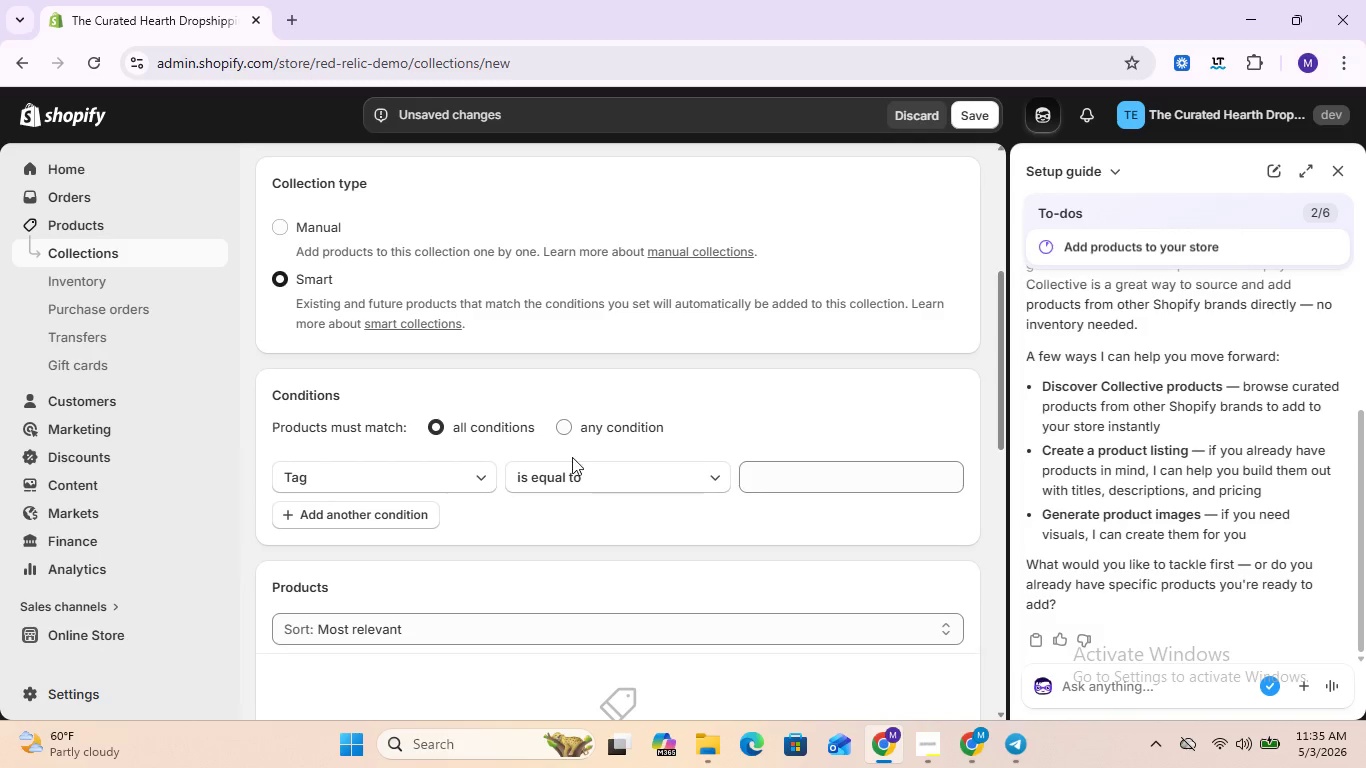 
scroll: coordinate [574, 459], scroll_direction: down, amount: 1.0
 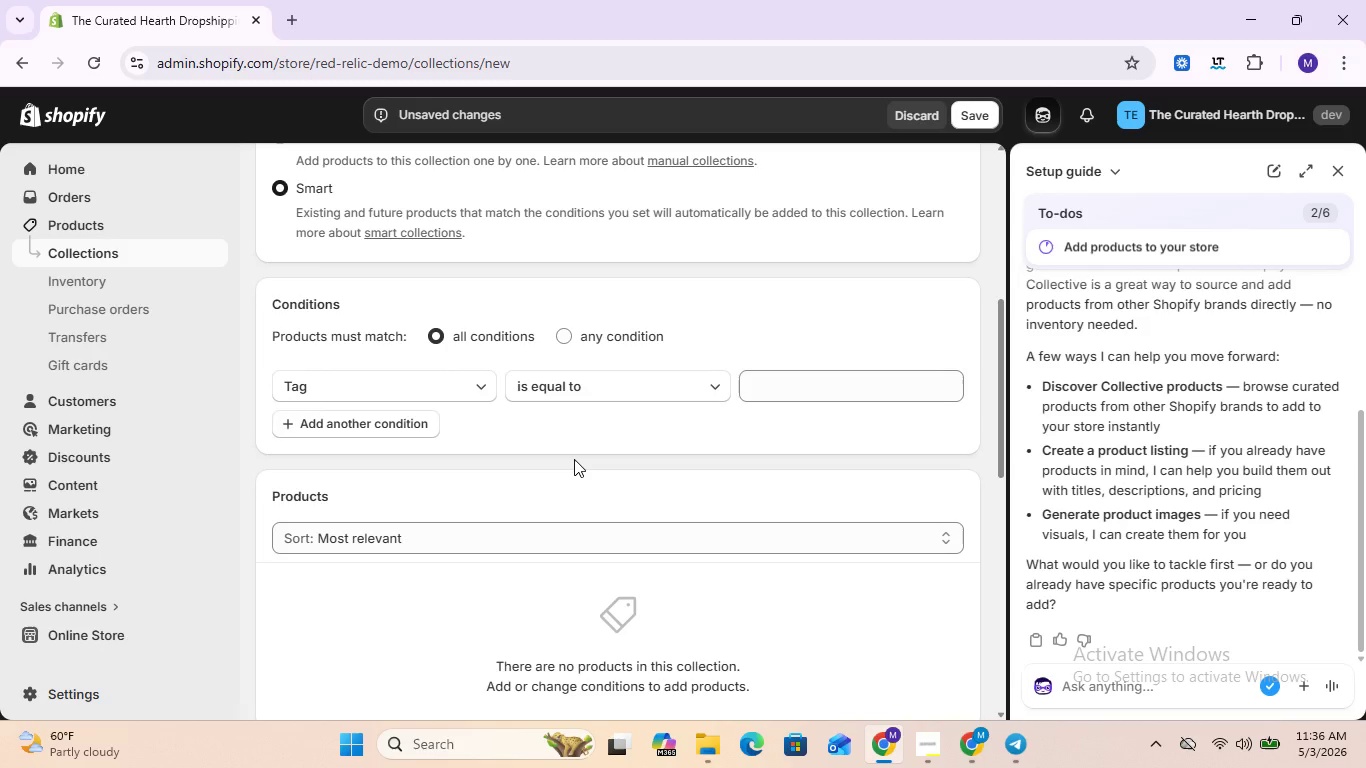 
wait(43.48)
 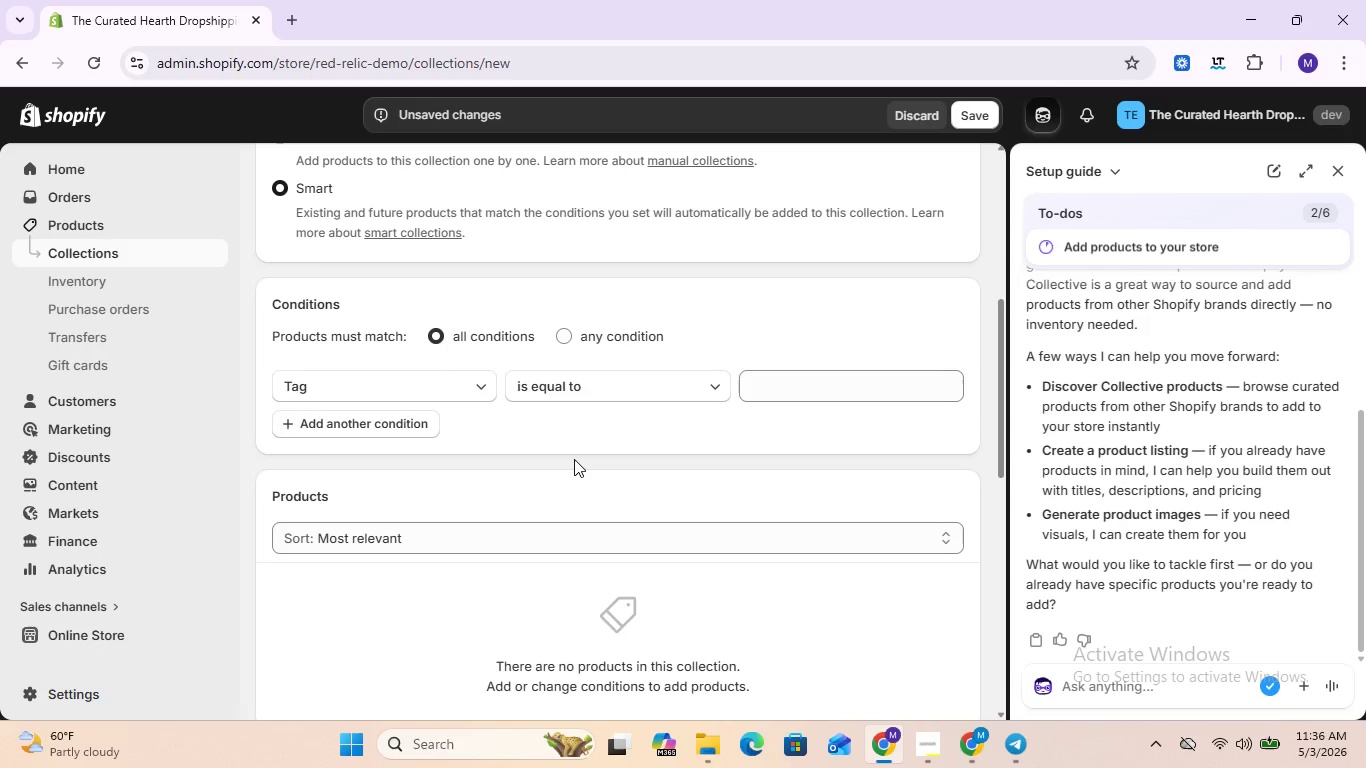 
left_click([779, 389])
 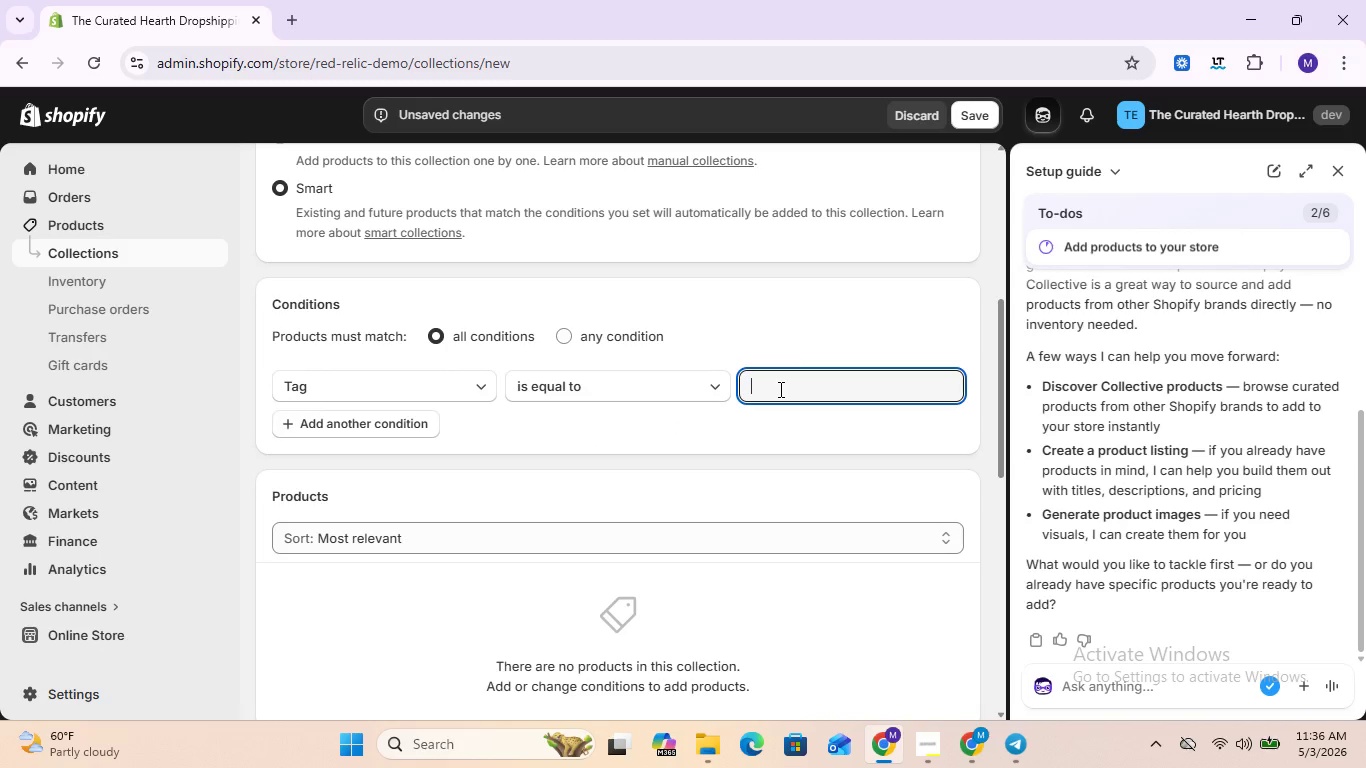 
wait(5.33)
 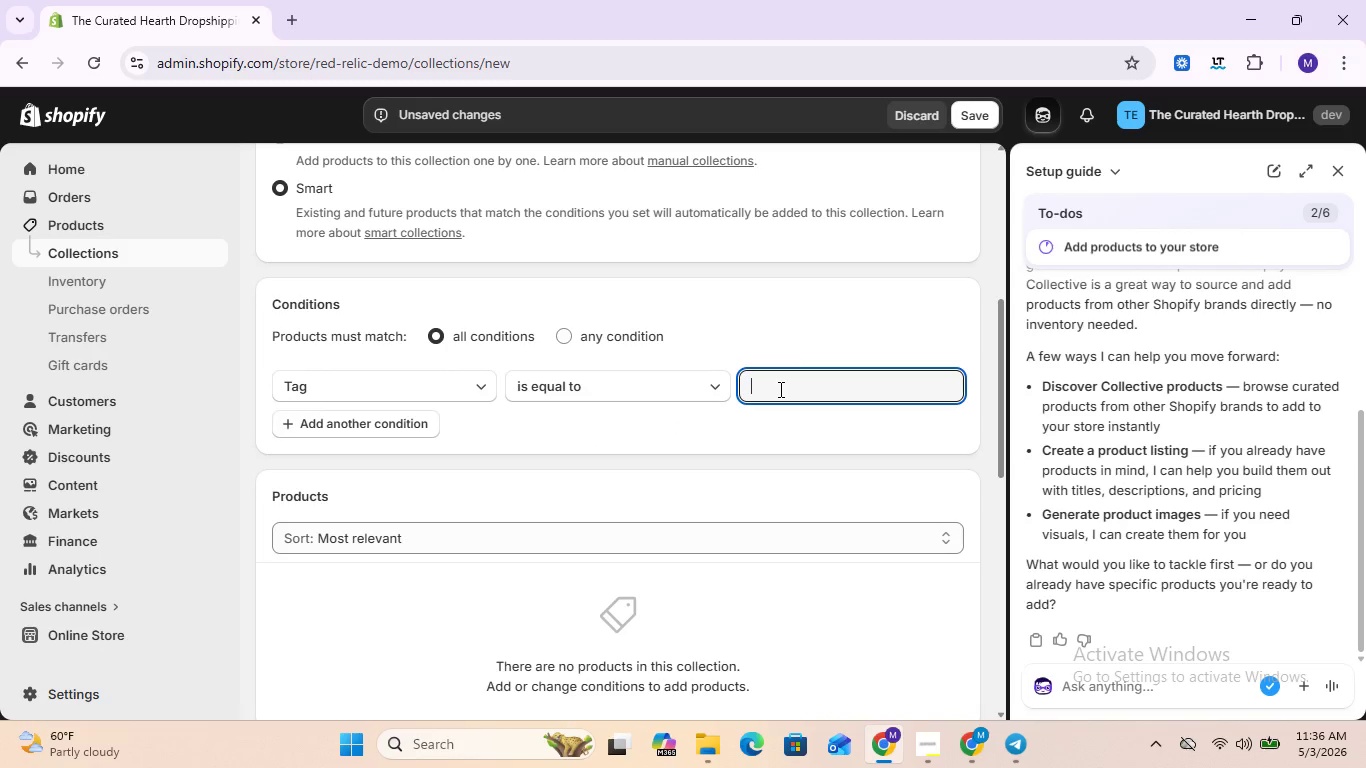 
type(Earth and Clay)
 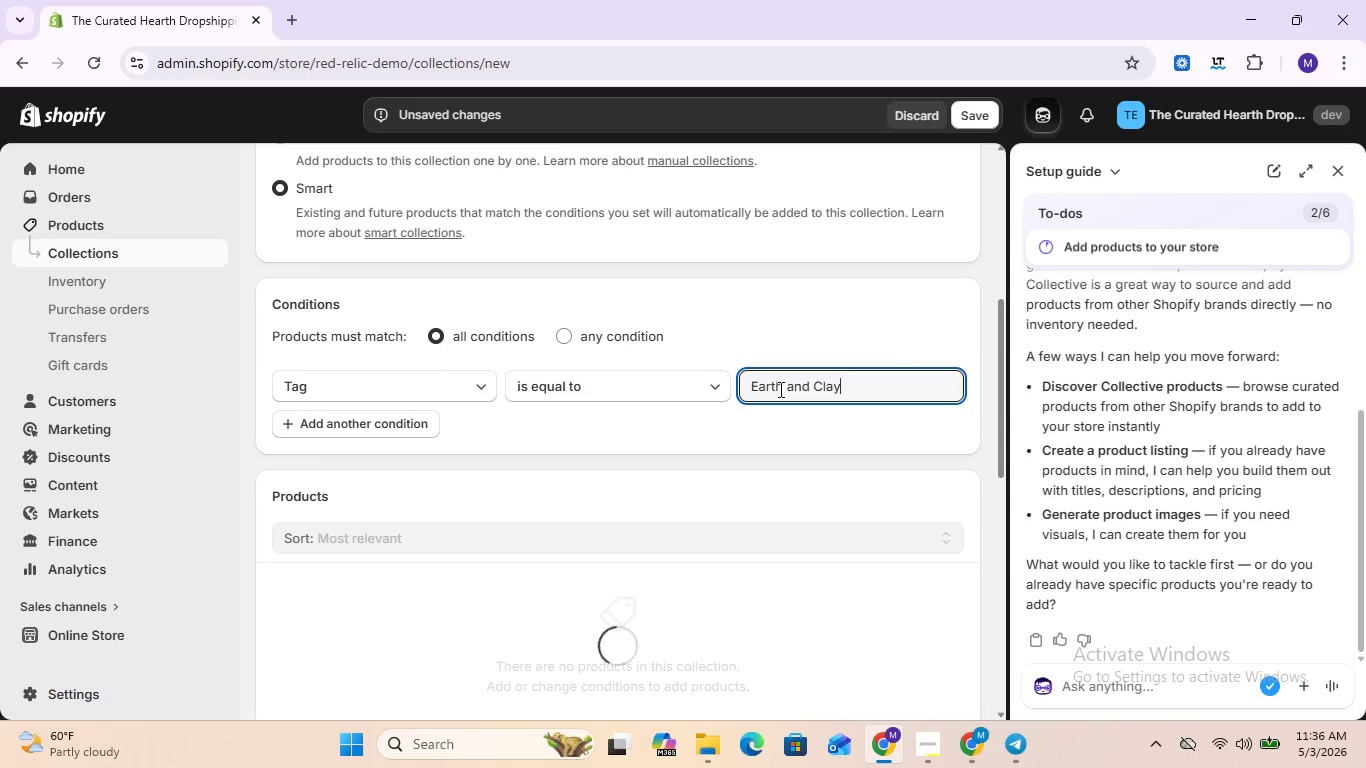 
scroll: coordinate [779, 389], scroll_direction: none, amount: 0.0
 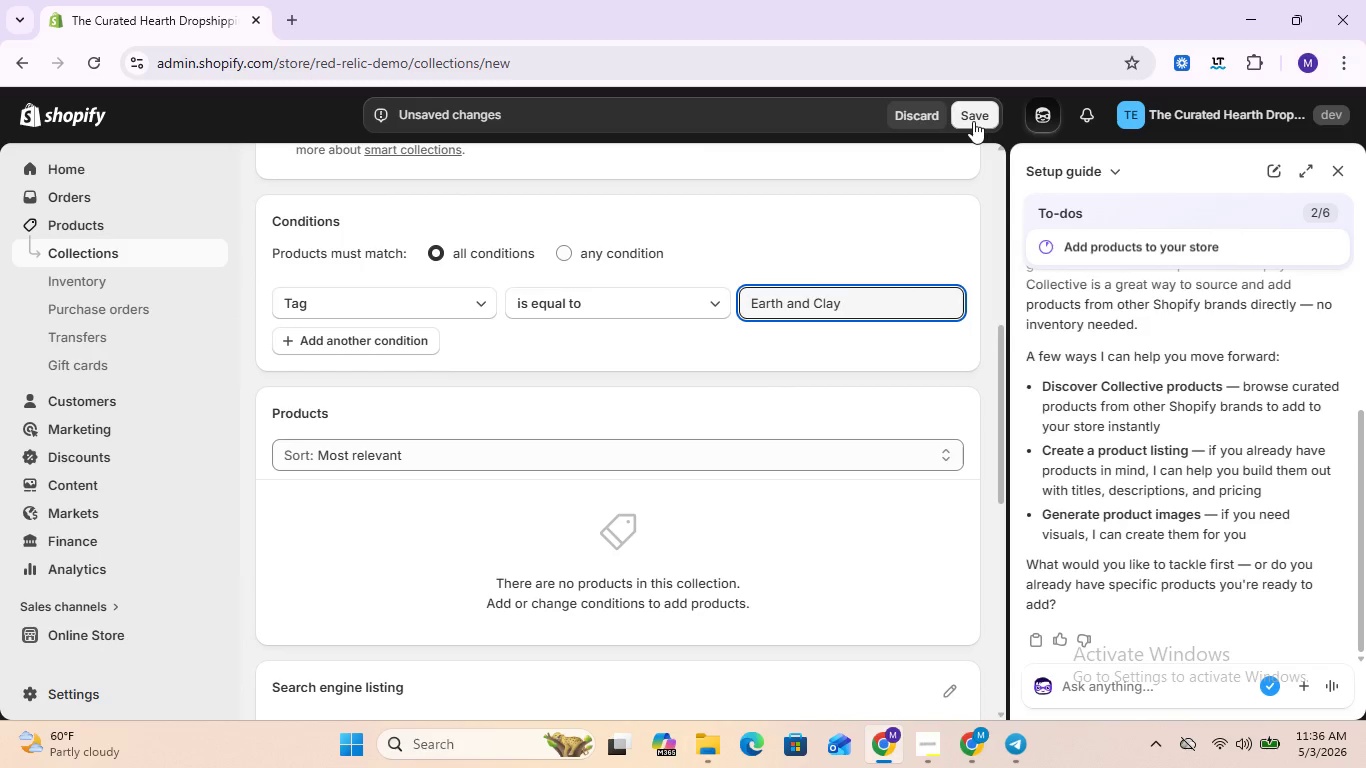 
left_click([974, 112])
 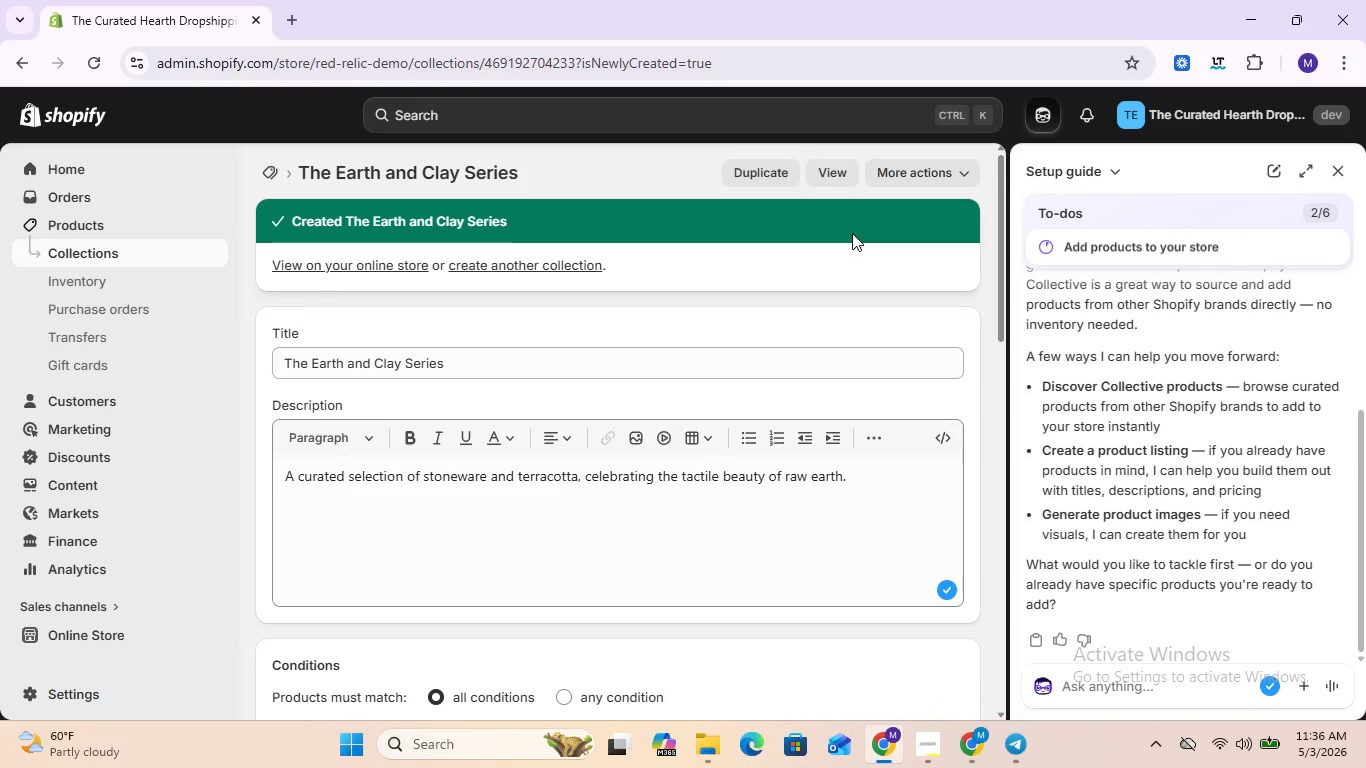 
wait(16.11)
 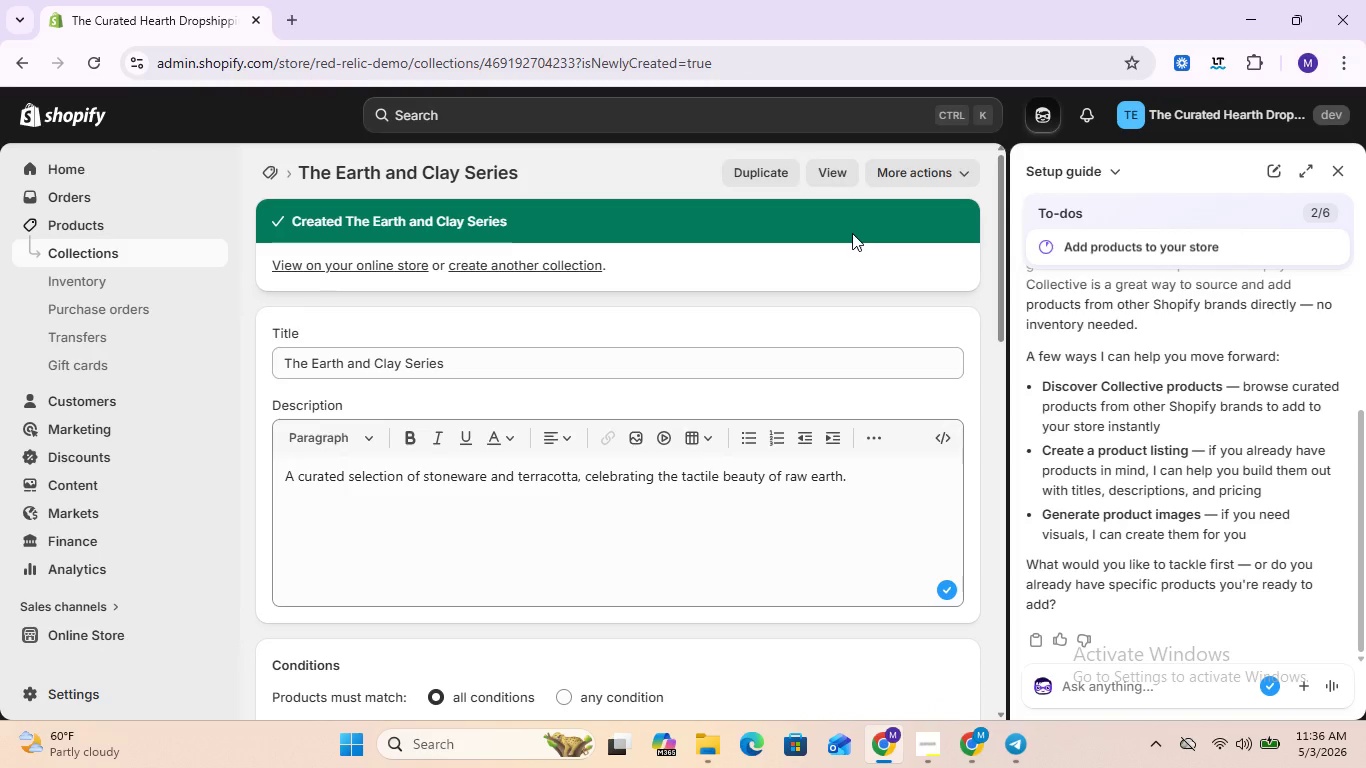 
scroll: coordinate [795, 243], scroll_direction: down, amount: 2.0
 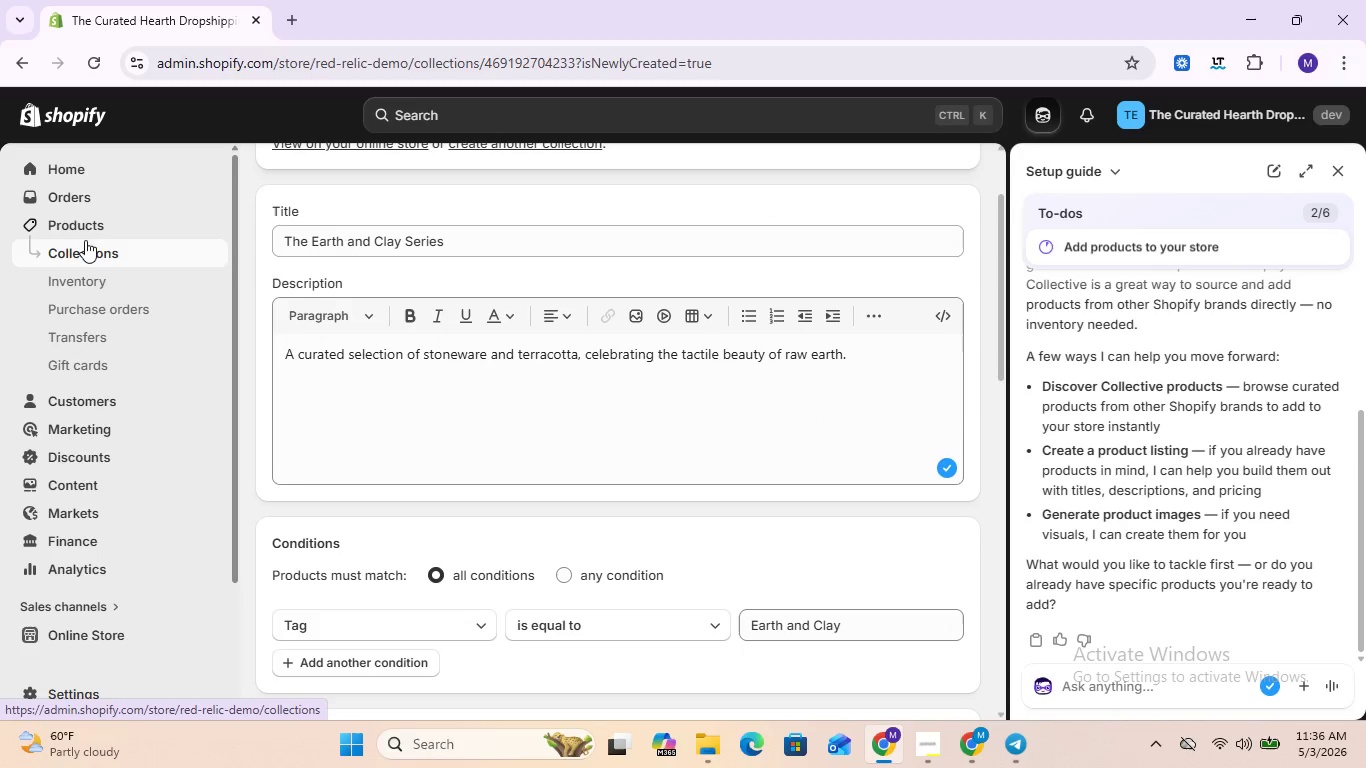 
left_click([88, 218])
 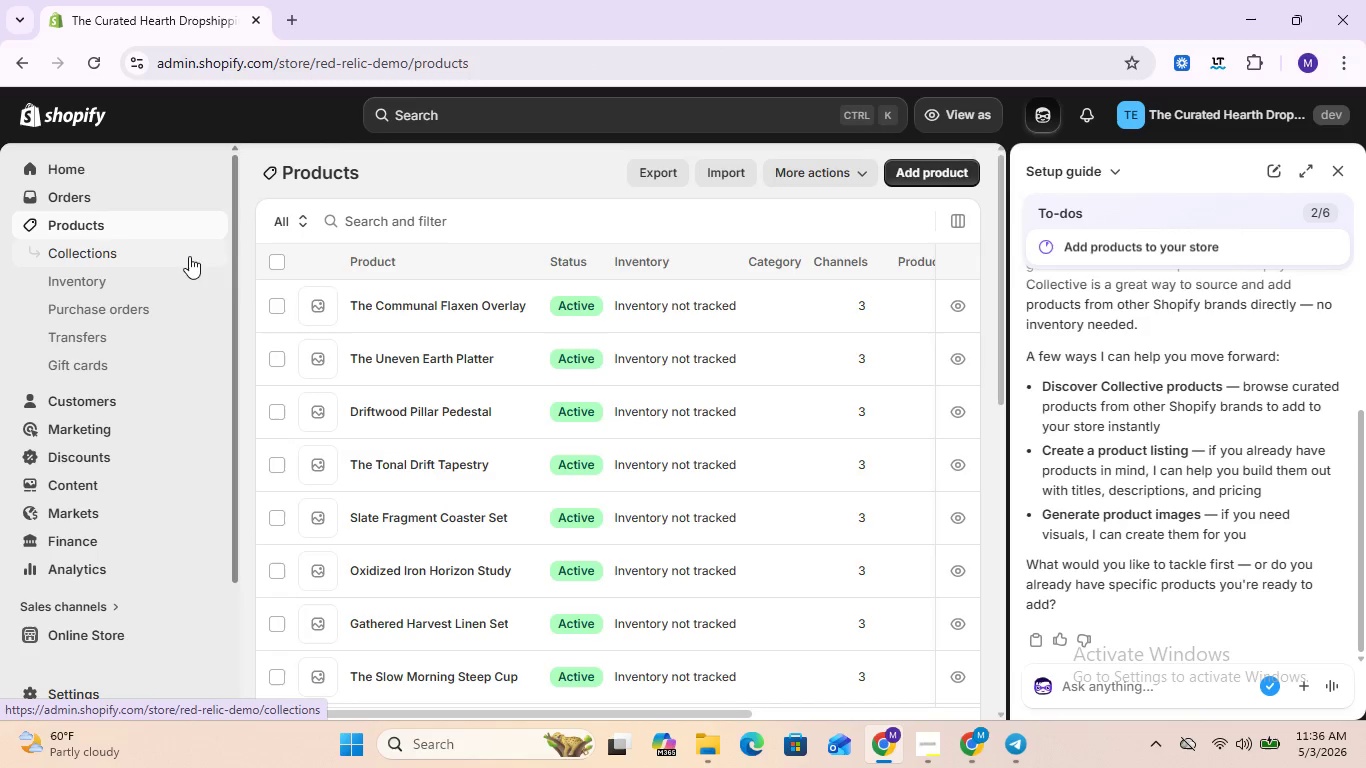 
scroll: coordinate [378, 316], scroll_direction: down, amount: 16.0
 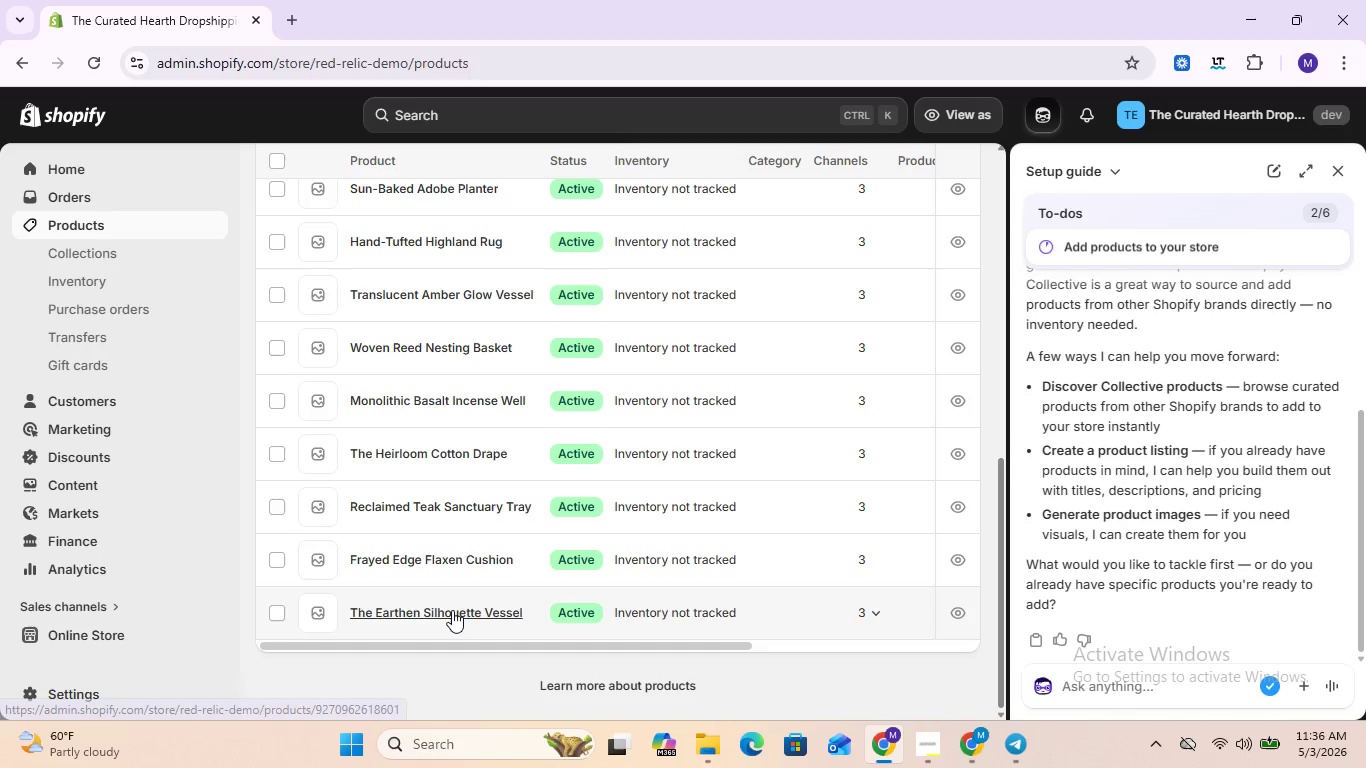 
double_click([452, 610])
 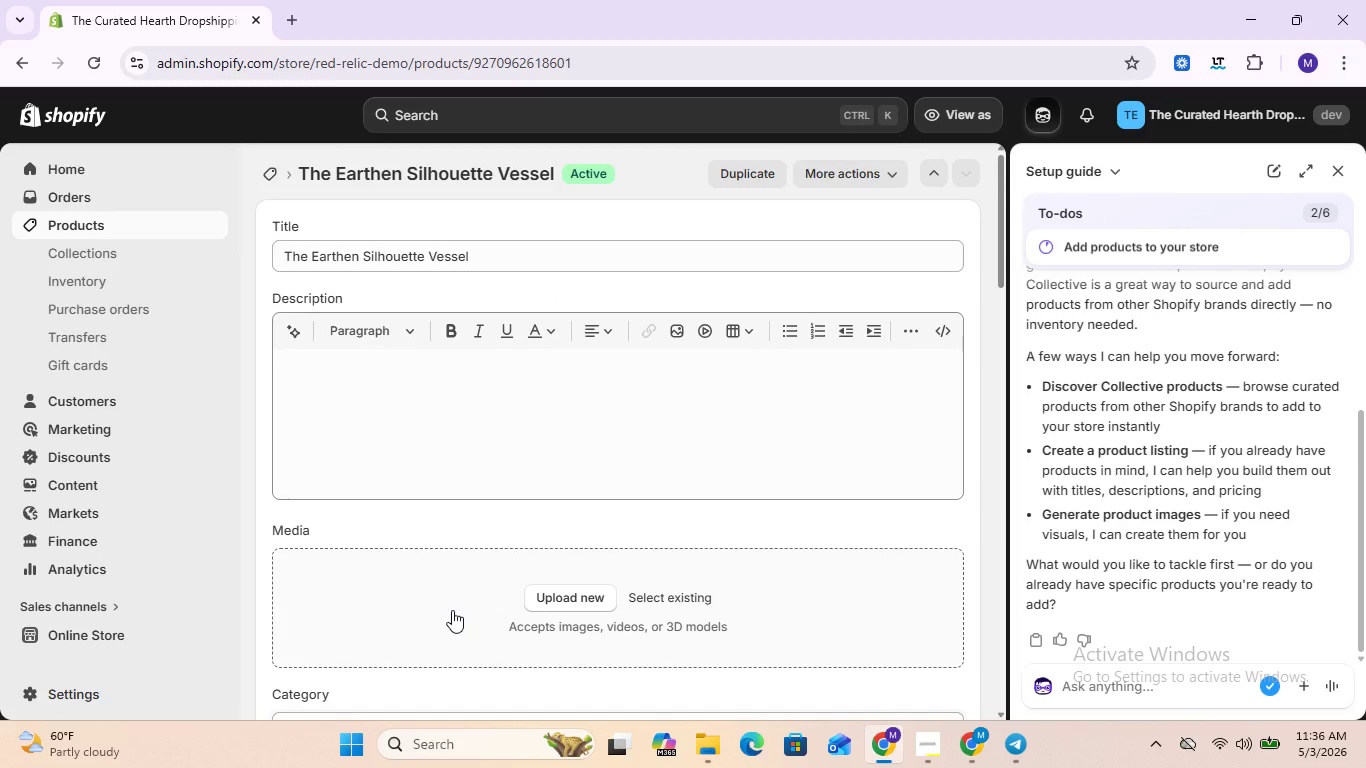 
wait(10.89)
 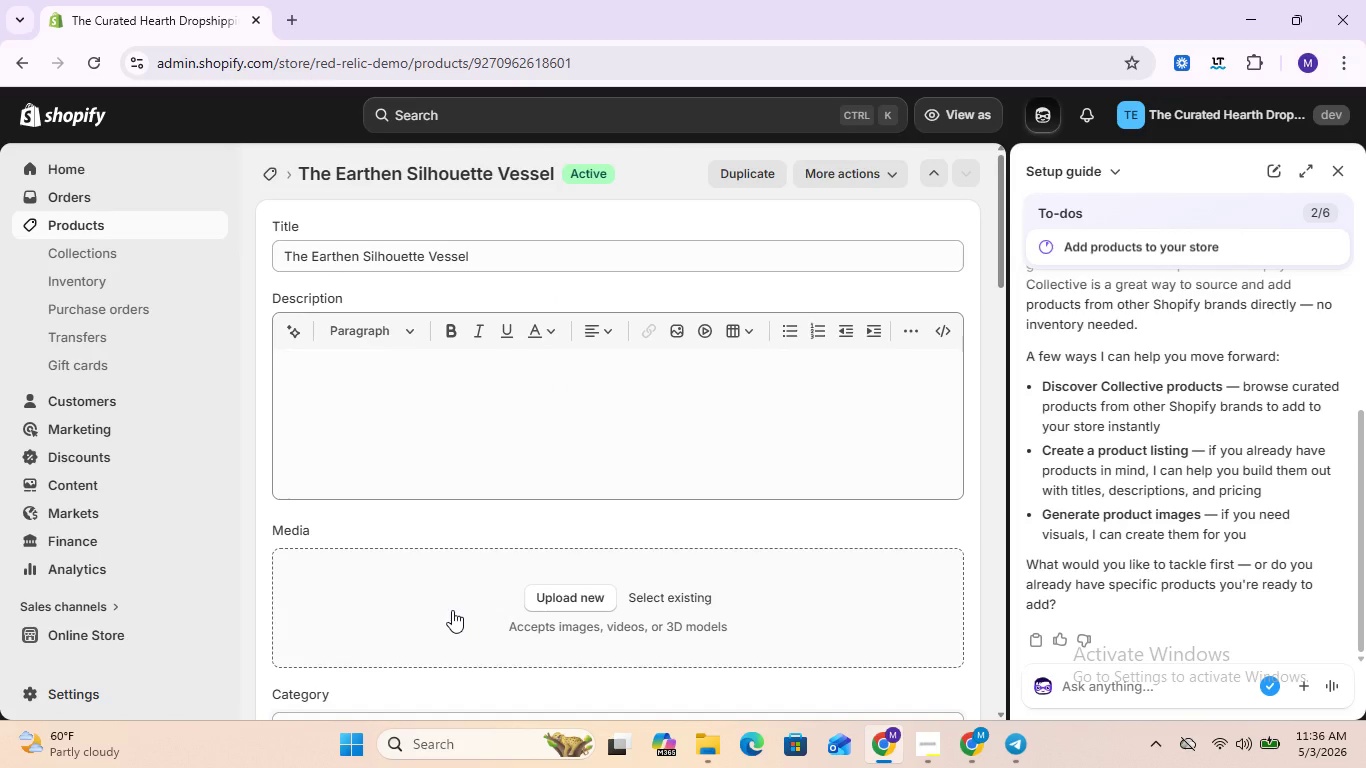 
scroll: coordinate [452, 610], scroll_direction: down, amount: 24.0
 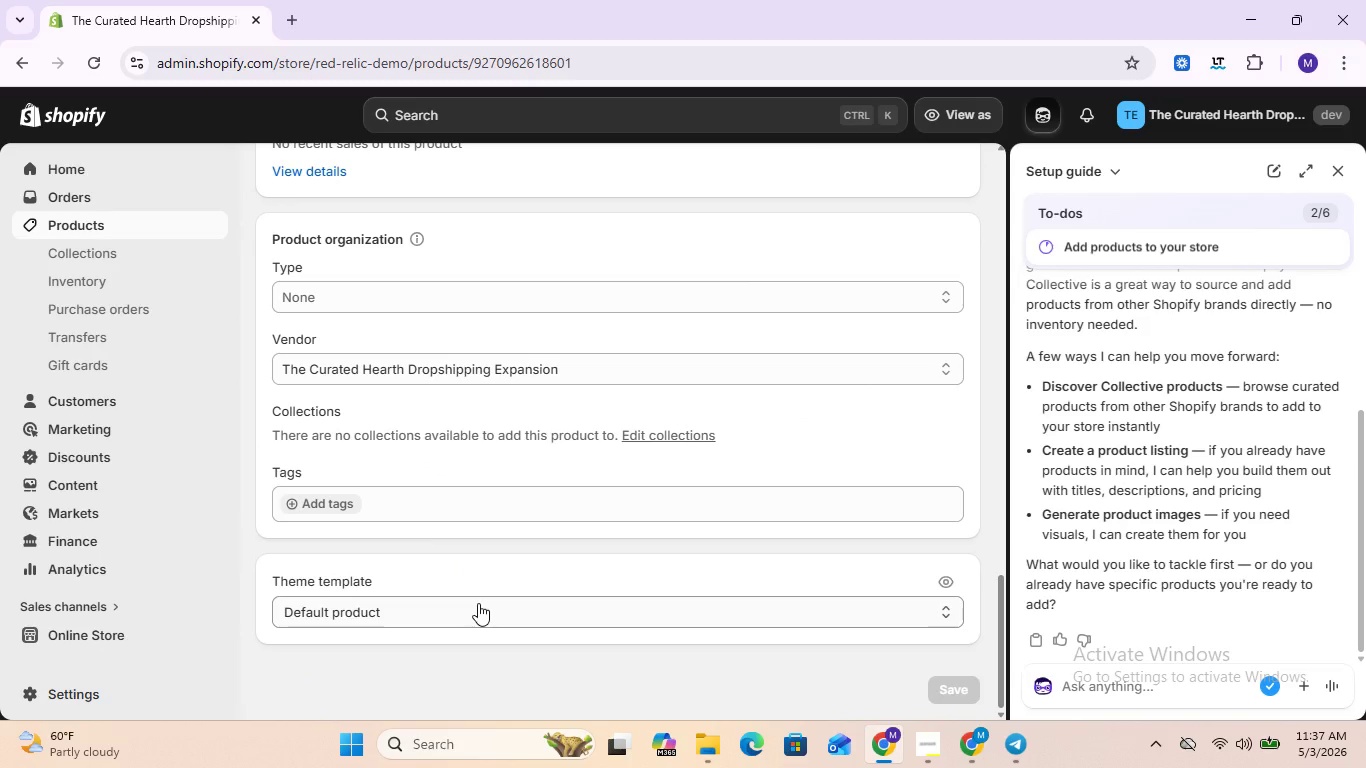 
wait(6.75)
 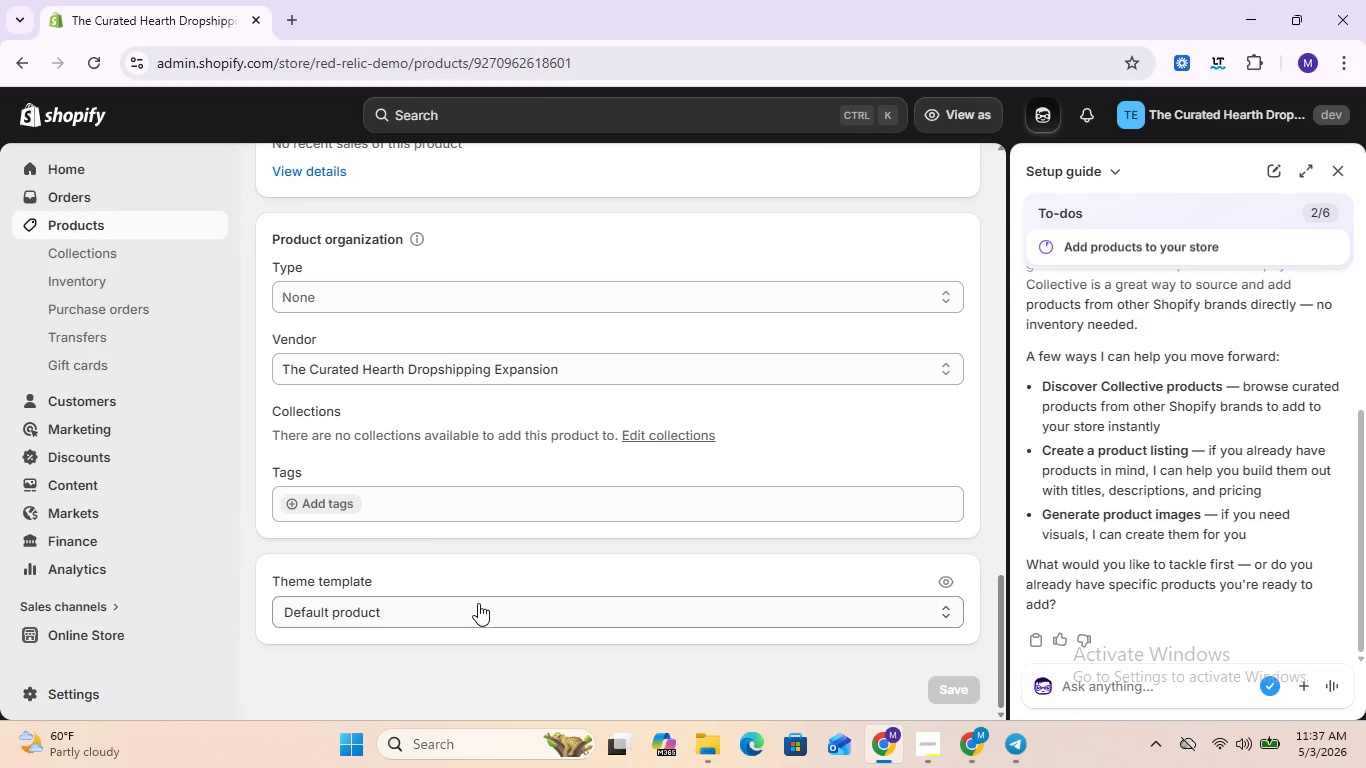 
scroll: coordinate [522, 432], scroll_direction: down, amount: 11.0
 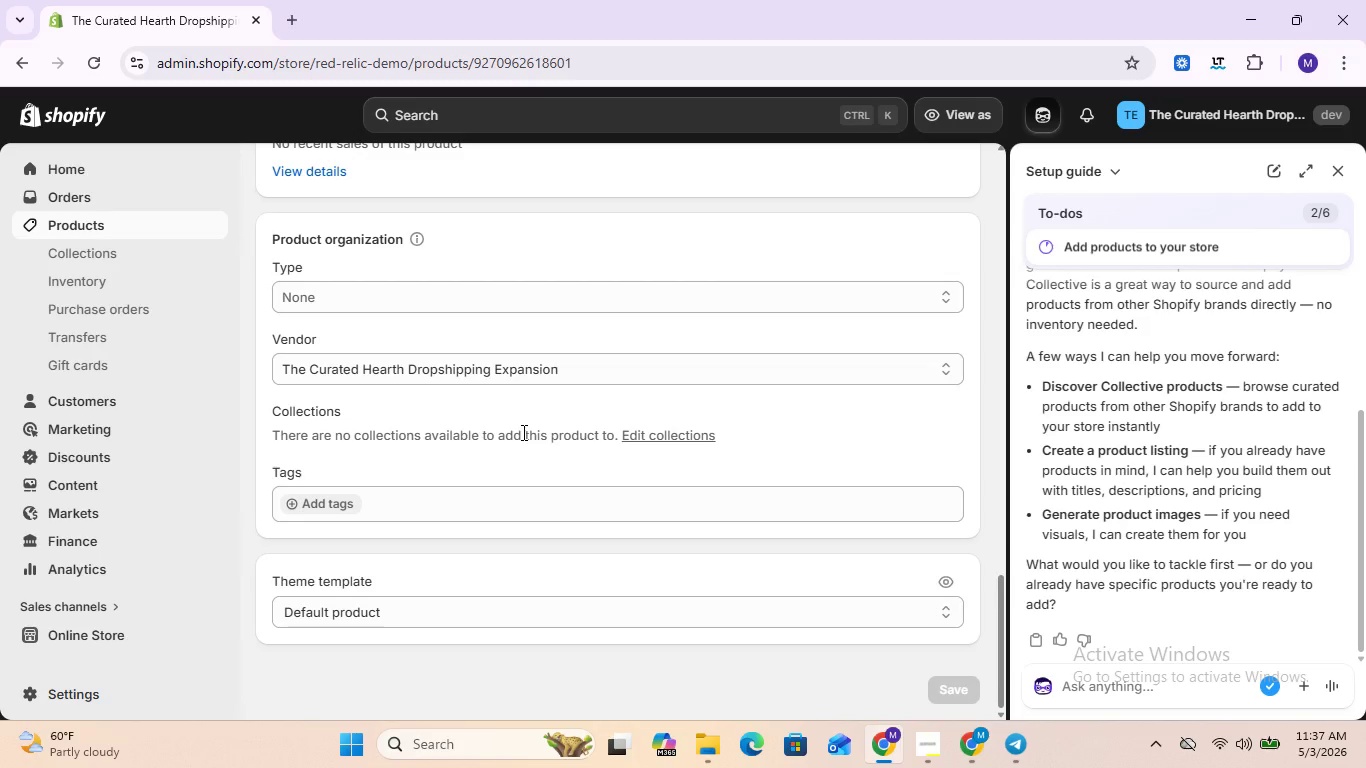 
wait(5.57)
 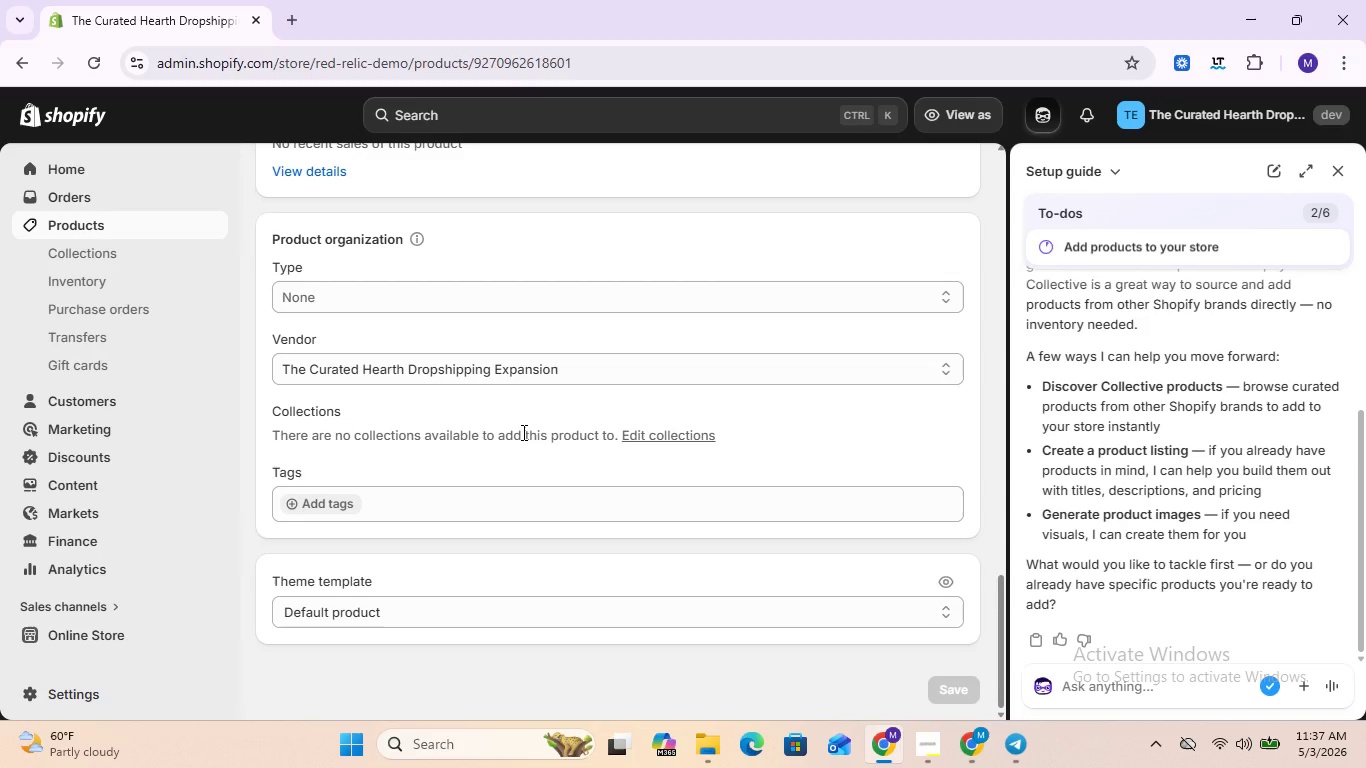 
scroll: coordinate [379, 348], scroll_direction: up, amount: 1.0
 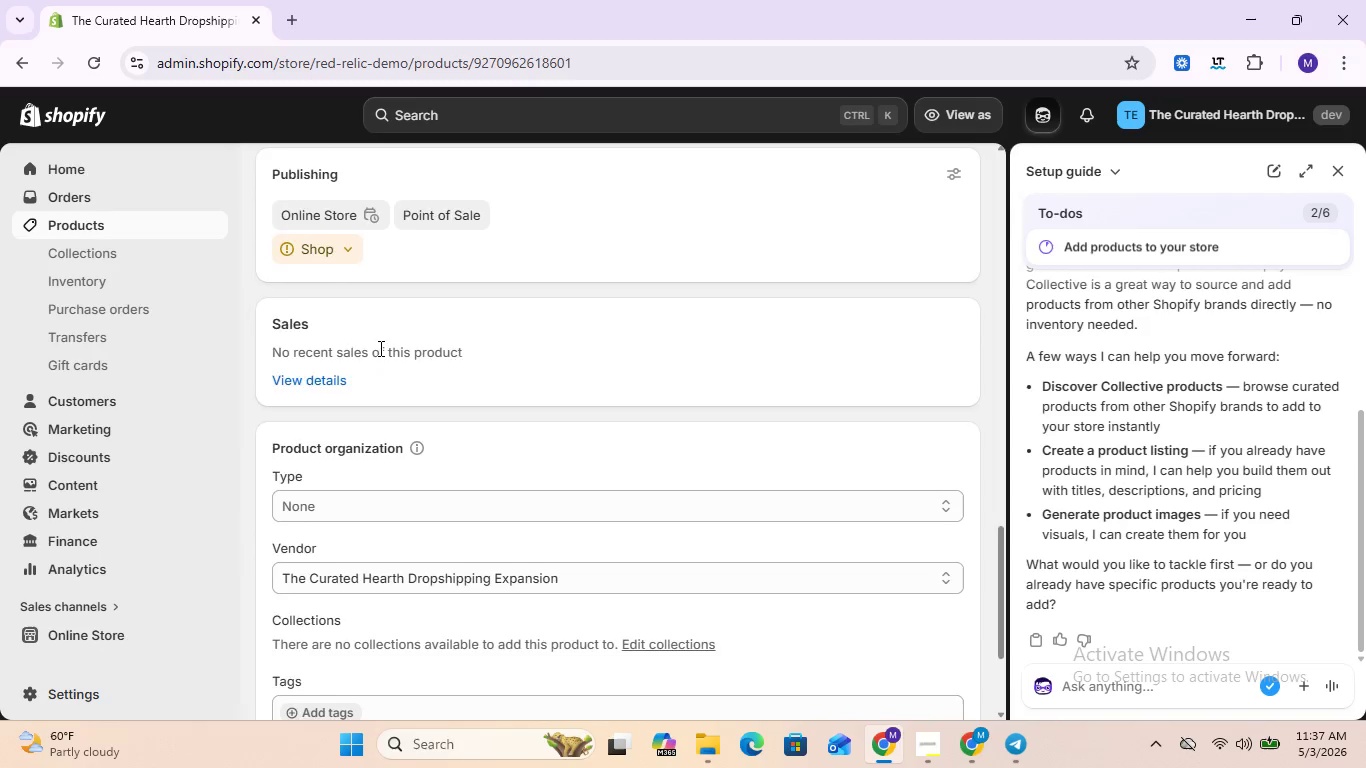 
scroll: coordinate [379, 348], scroll_direction: down, amount: 3.0
 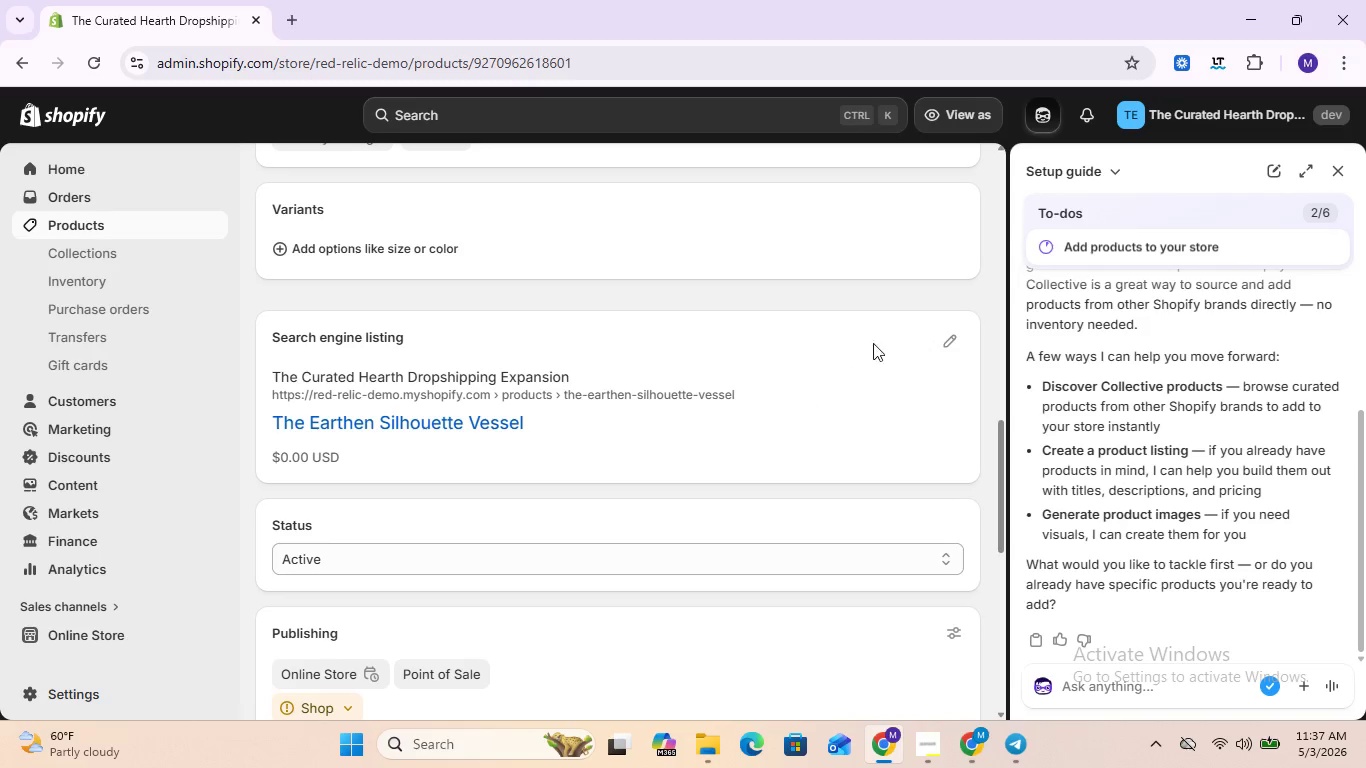 
left_click([942, 341])
 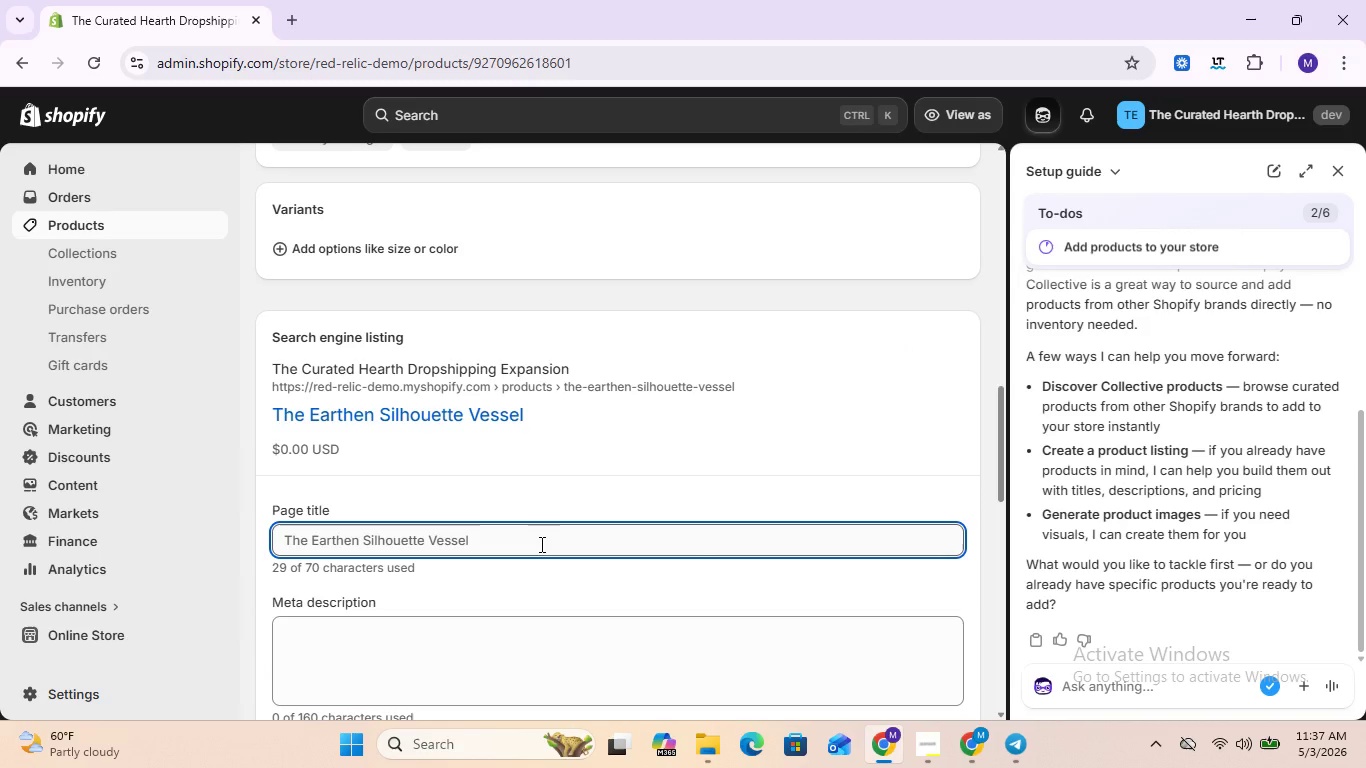 
double_click([540, 544])
 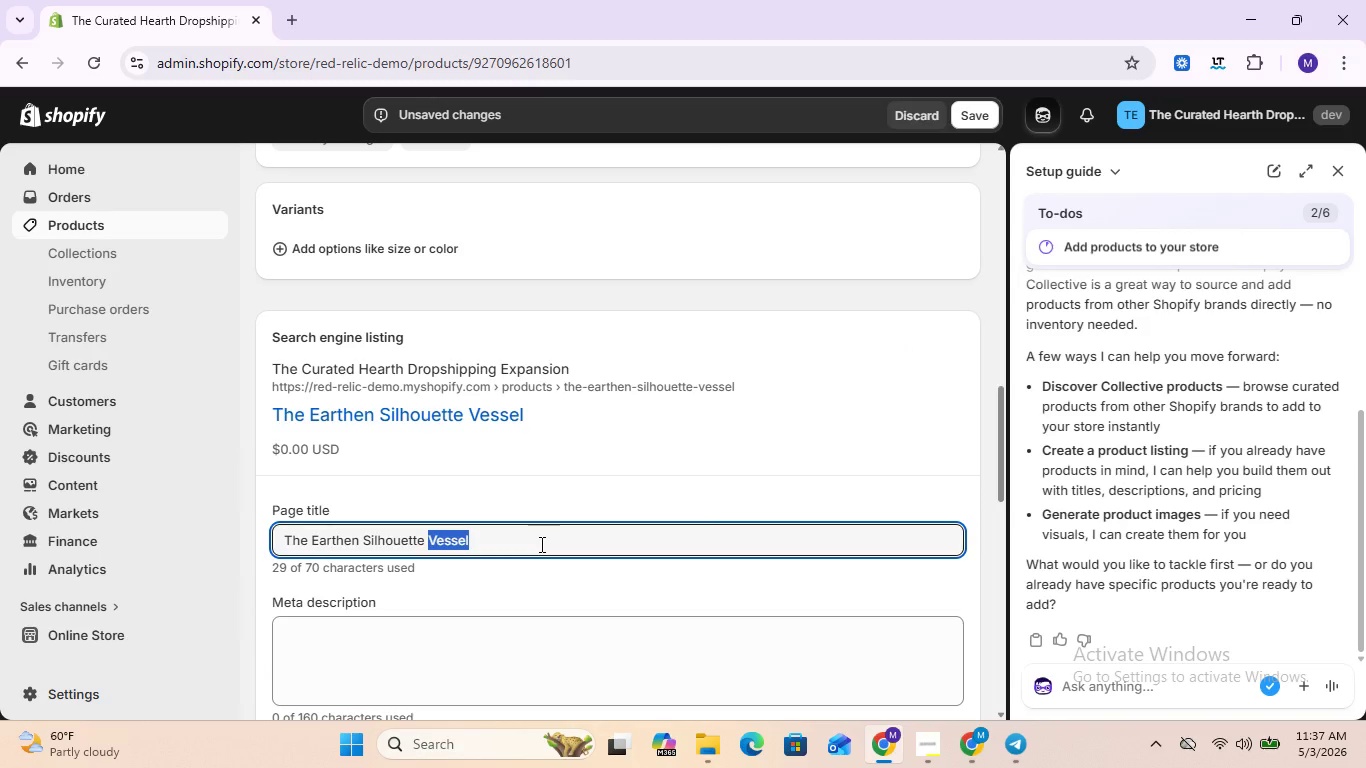 
key(Control+ControlLeft)
 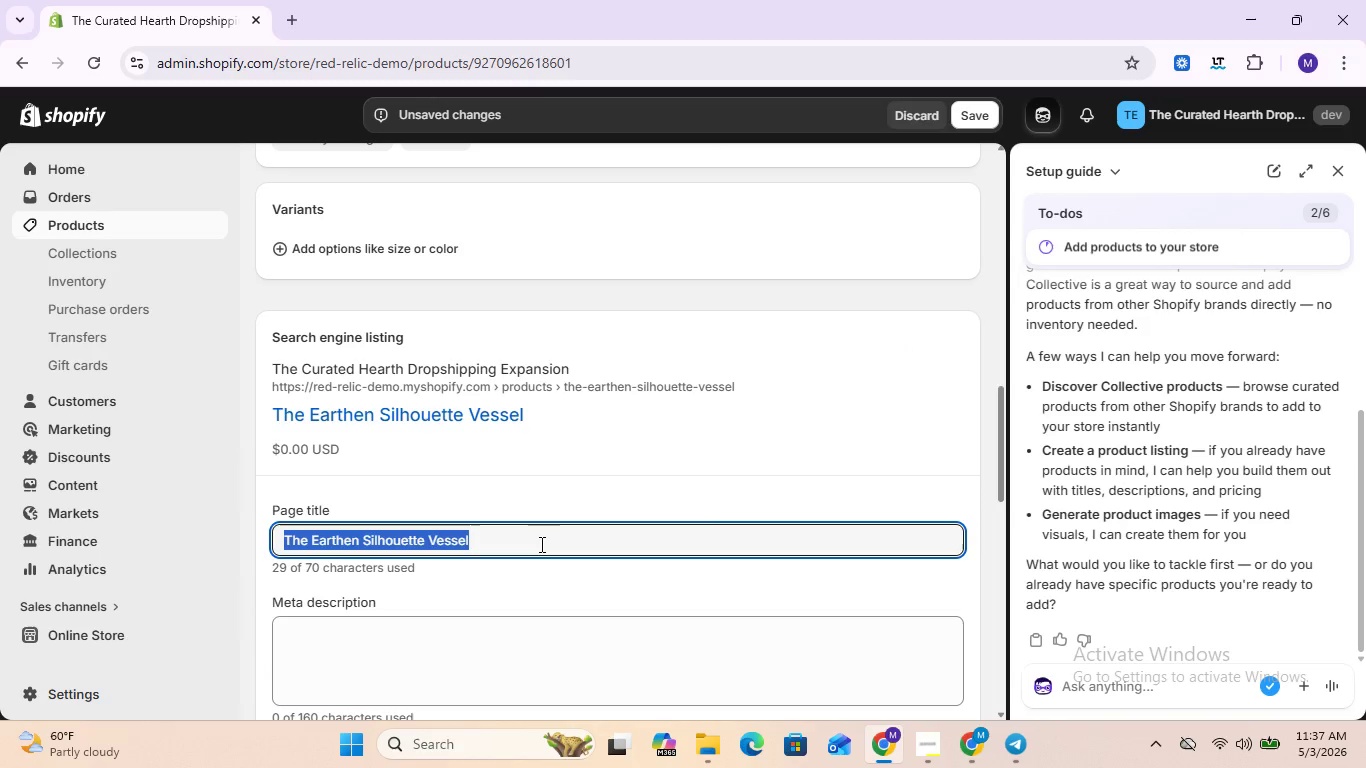 
key(Control+A)
 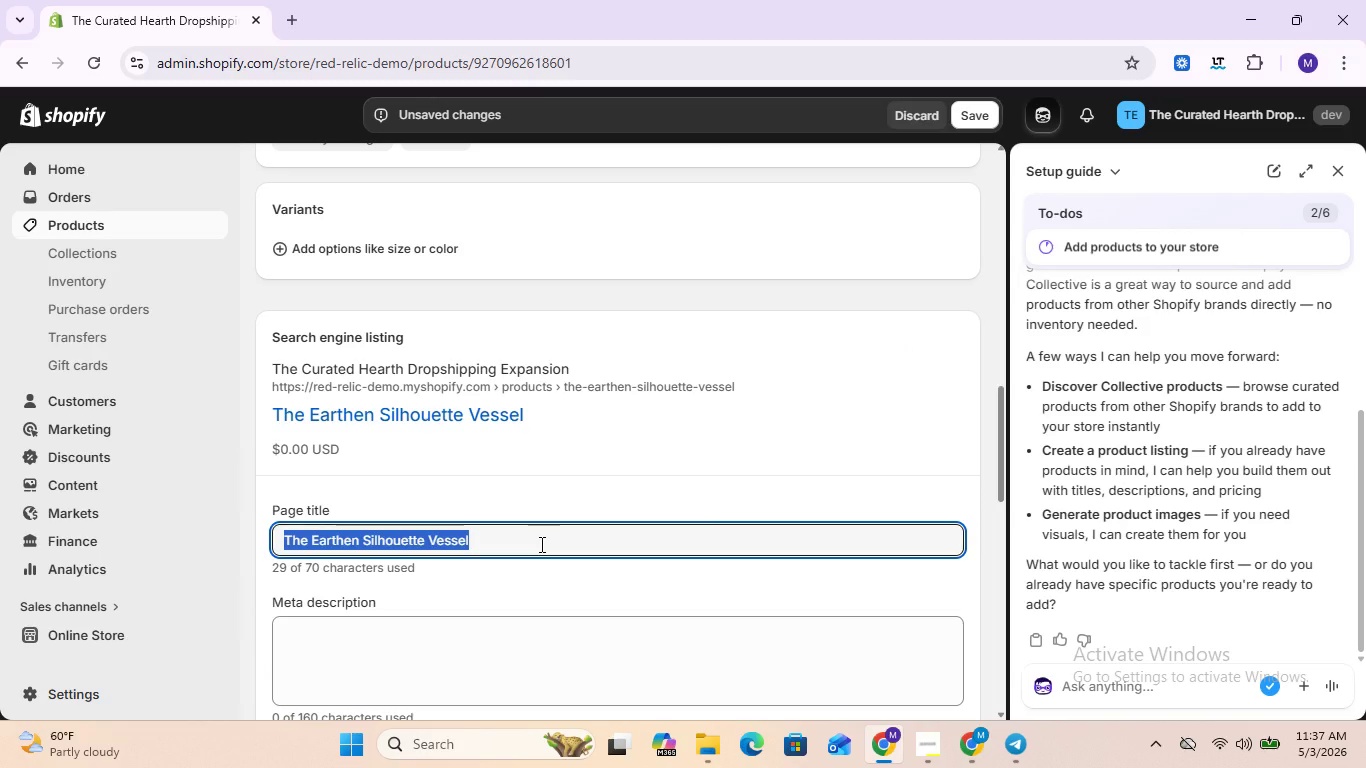 
type(The )
 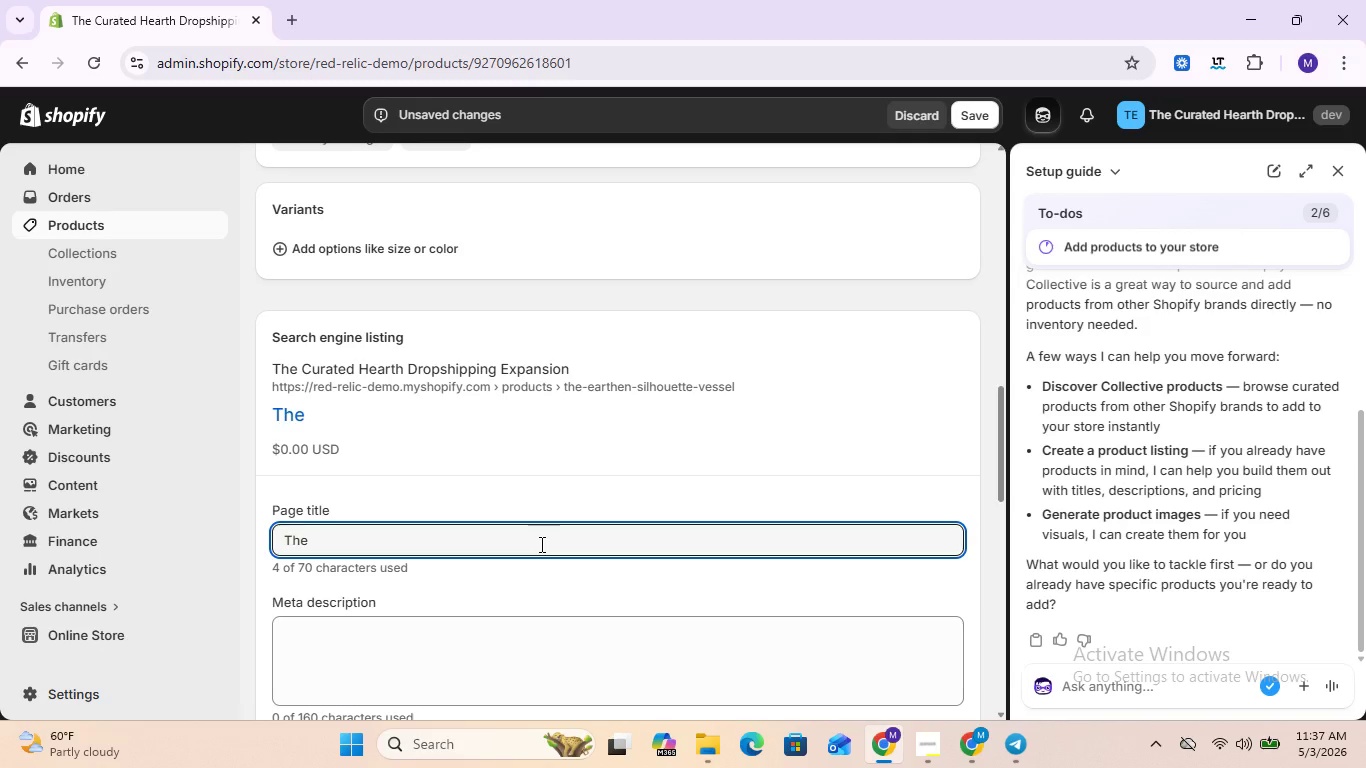 
wait(5.77)
 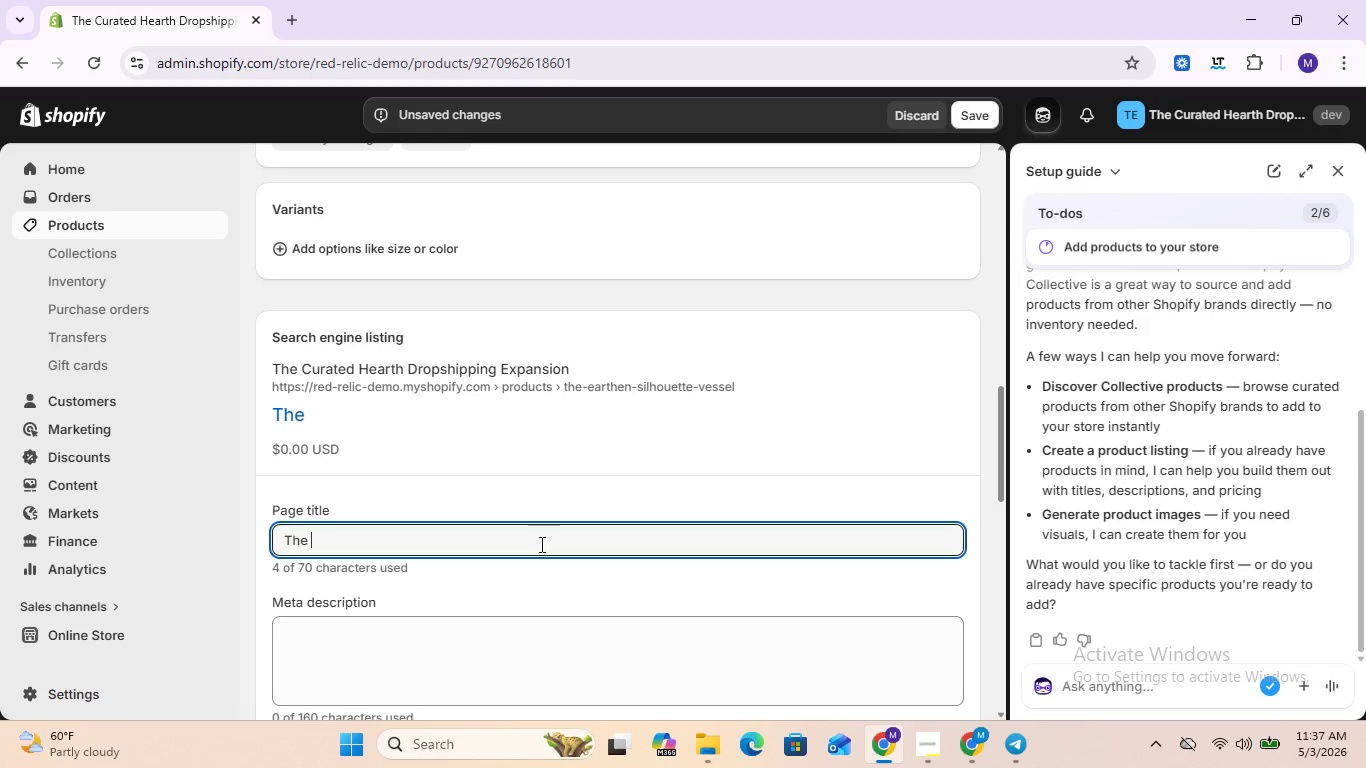 
type(ERTHEN Sil)
 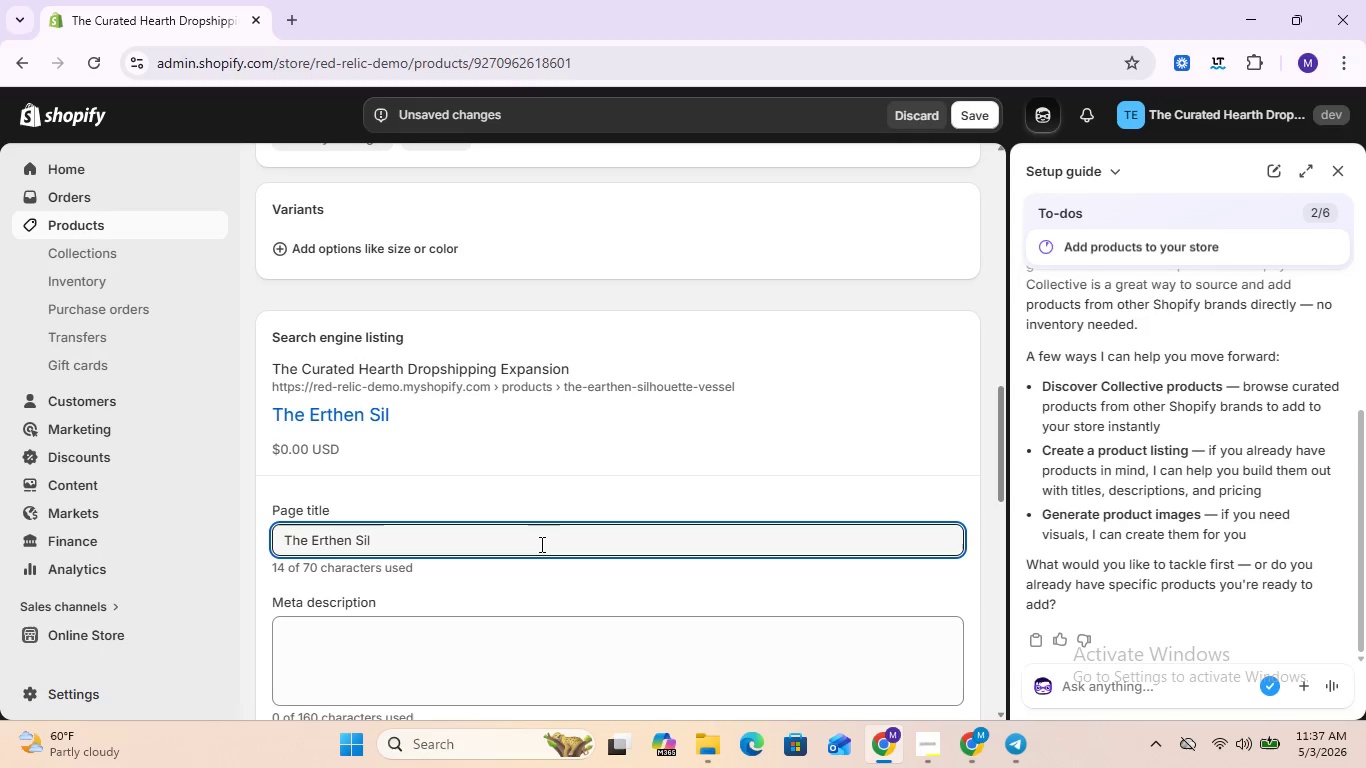 
wait(5.59)
 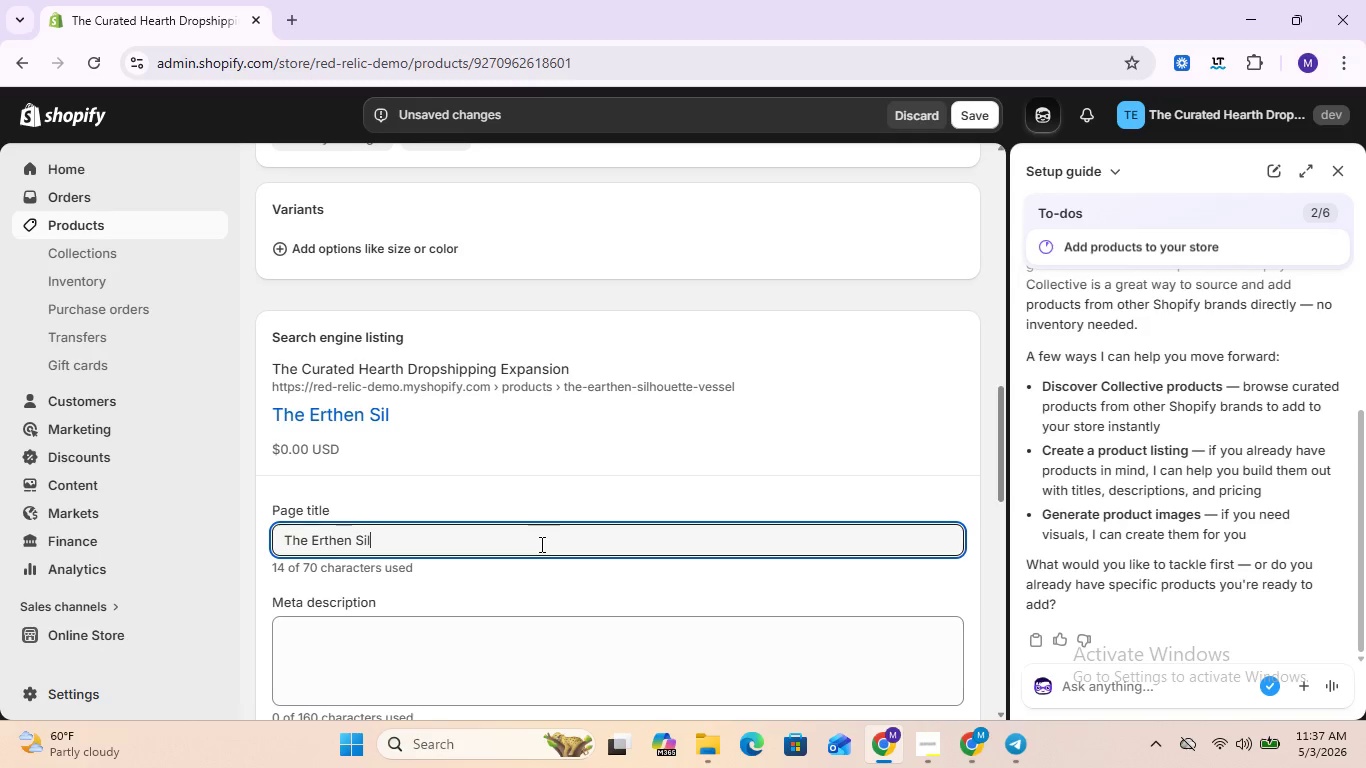 
type(hou)
 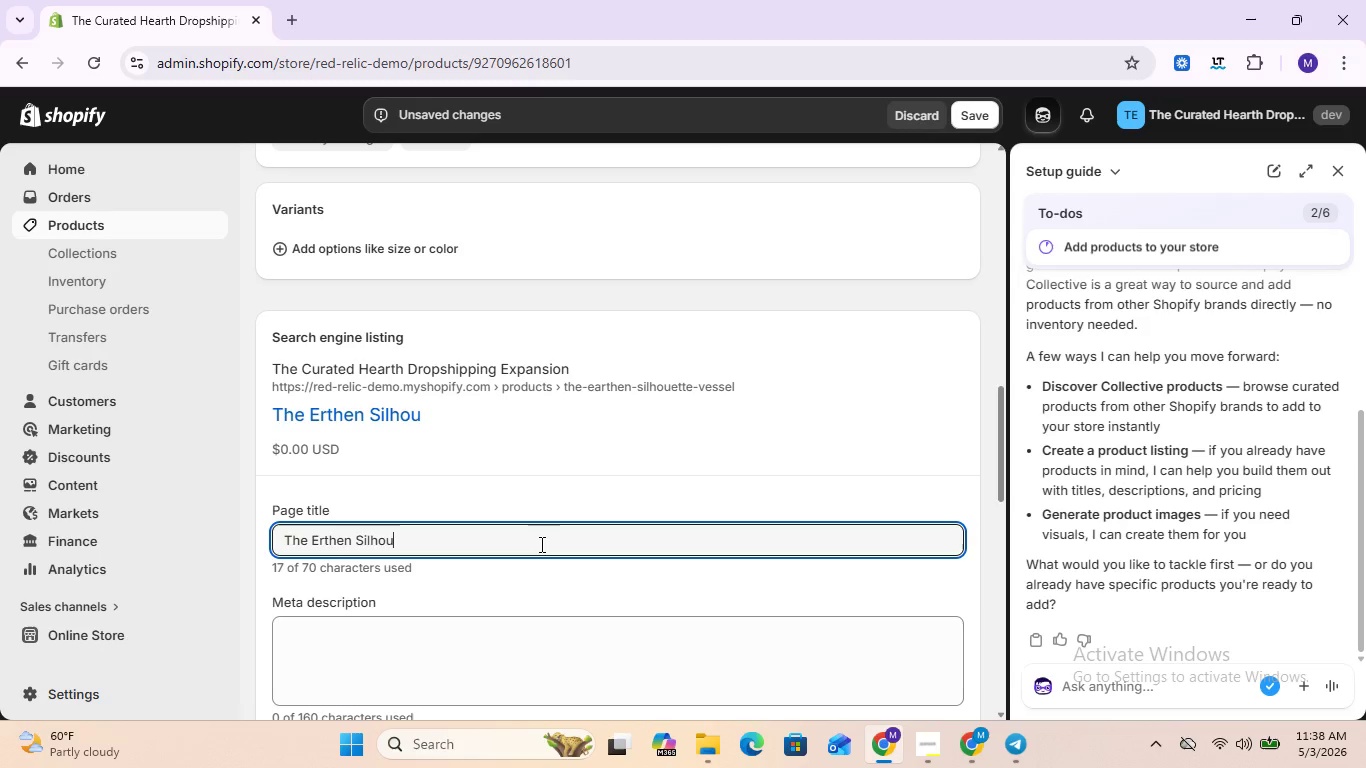 
type(ette Vessel | The Curated )
 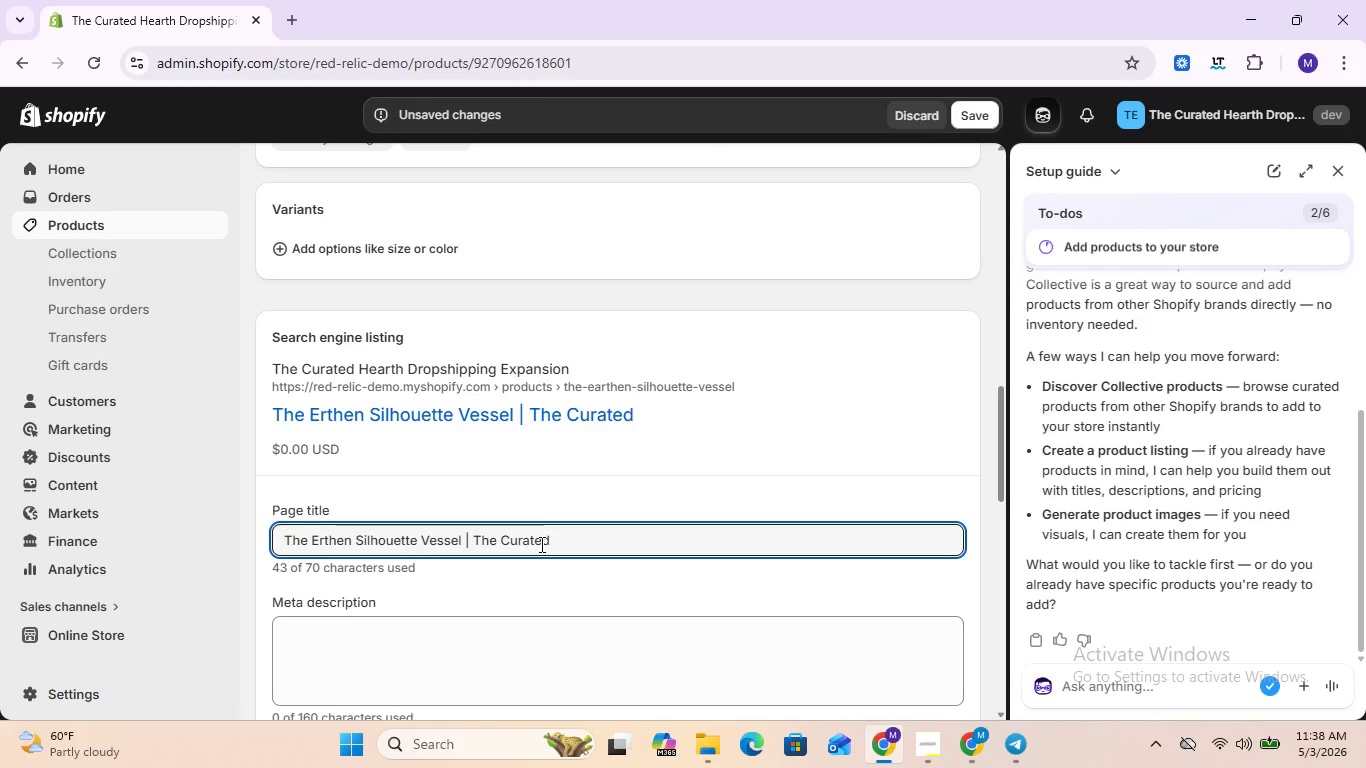 
hold_key(key=ShiftLeft, duration=0.53)
 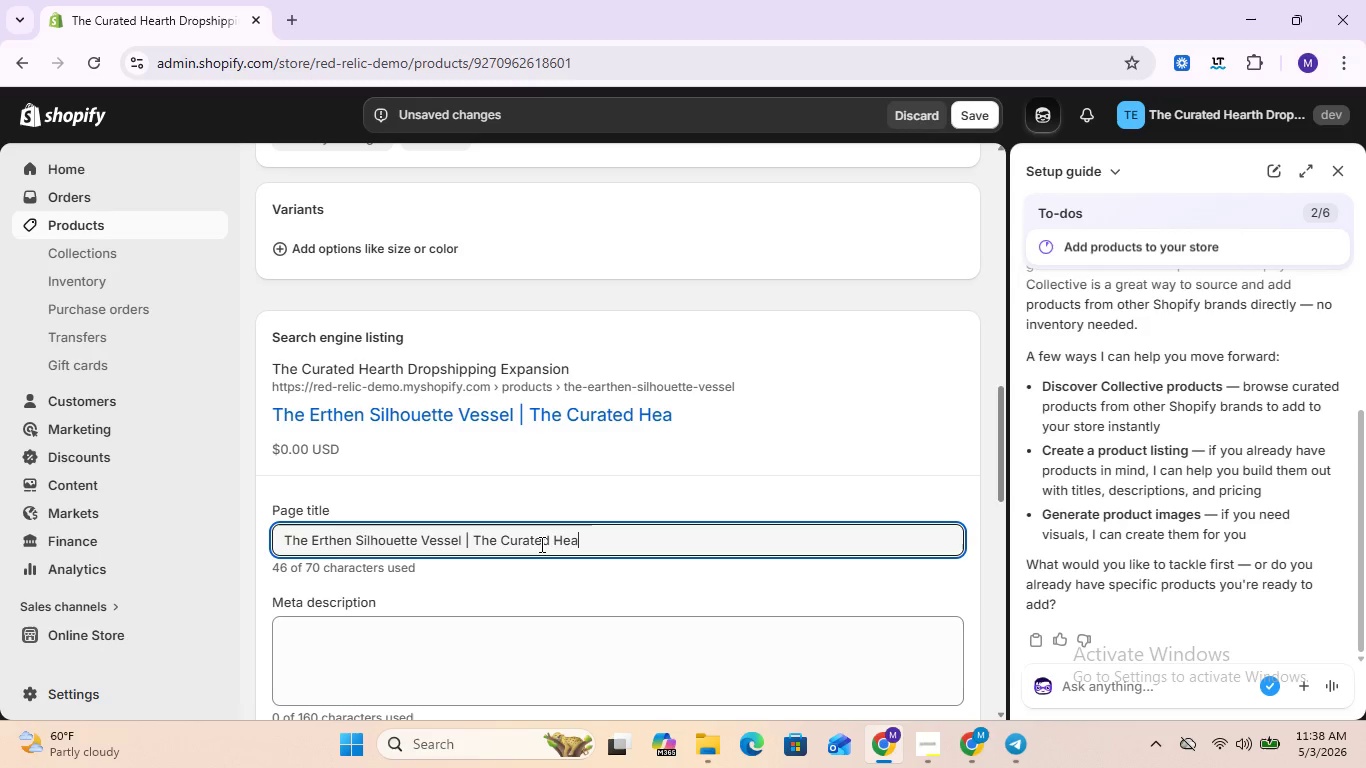 
type(hearth)
 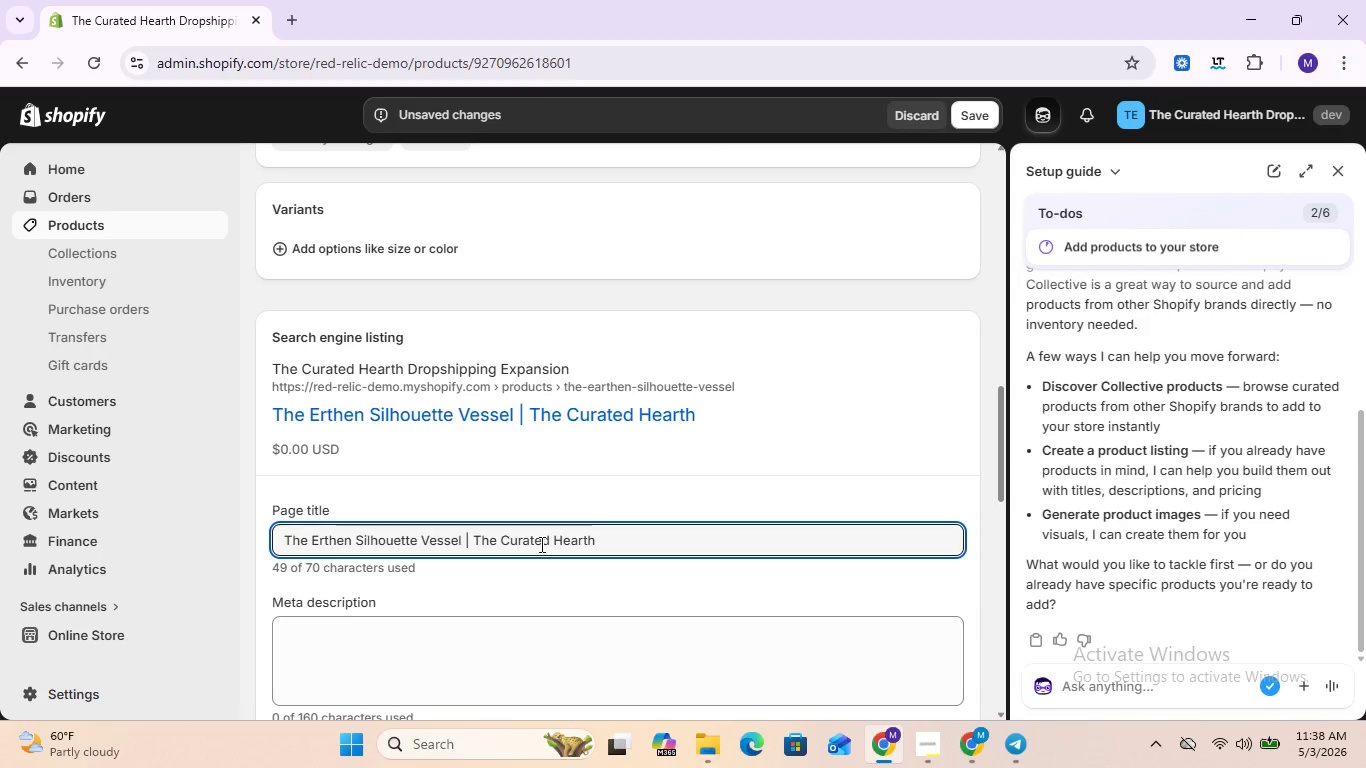 
key(Control+ControlLeft)
 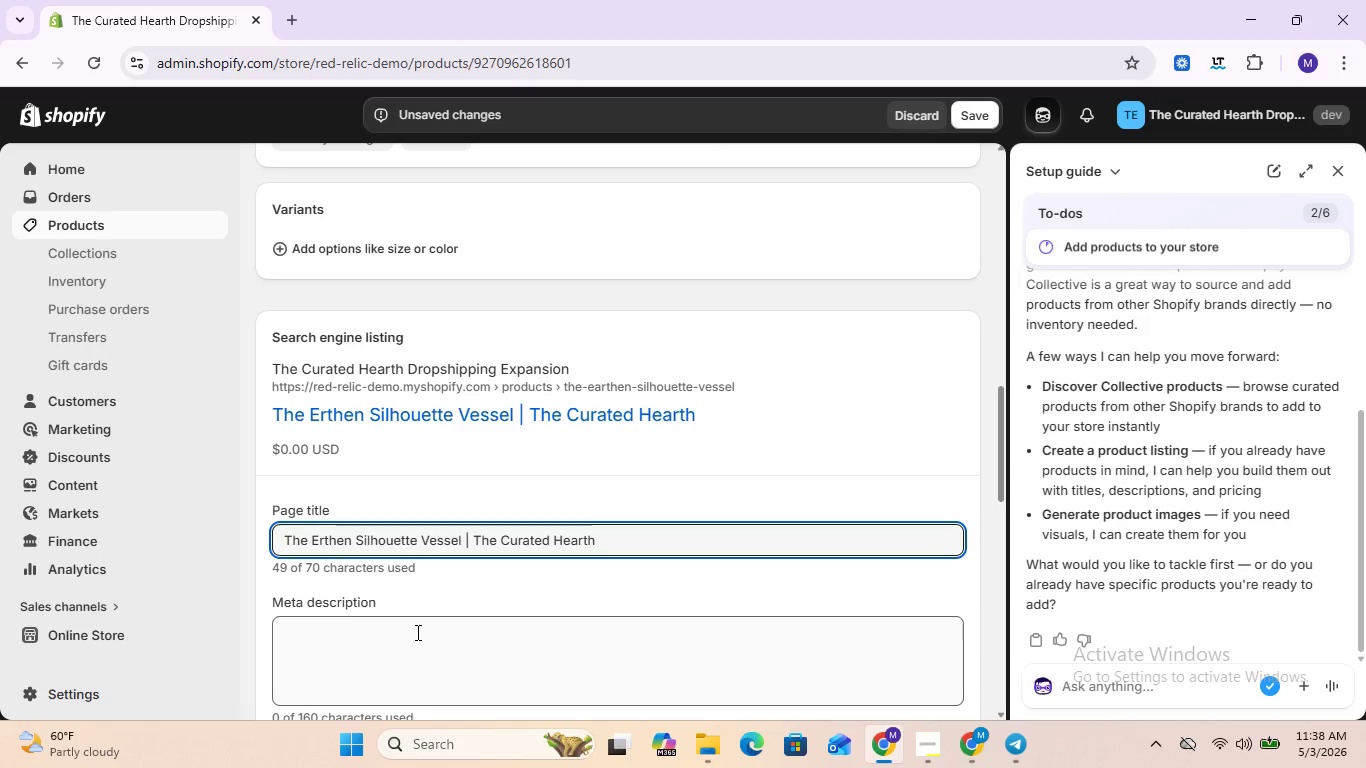 
left_click([416, 632])
 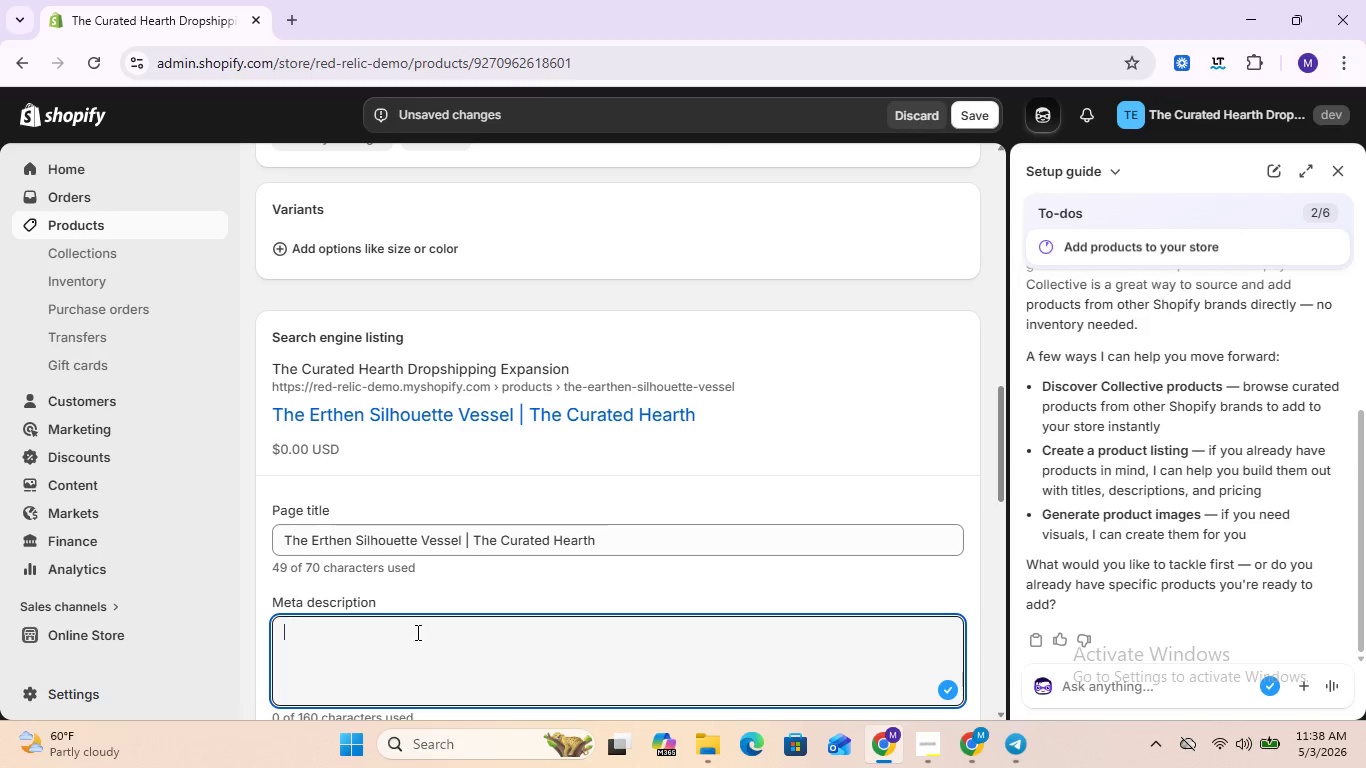 
type(An )
 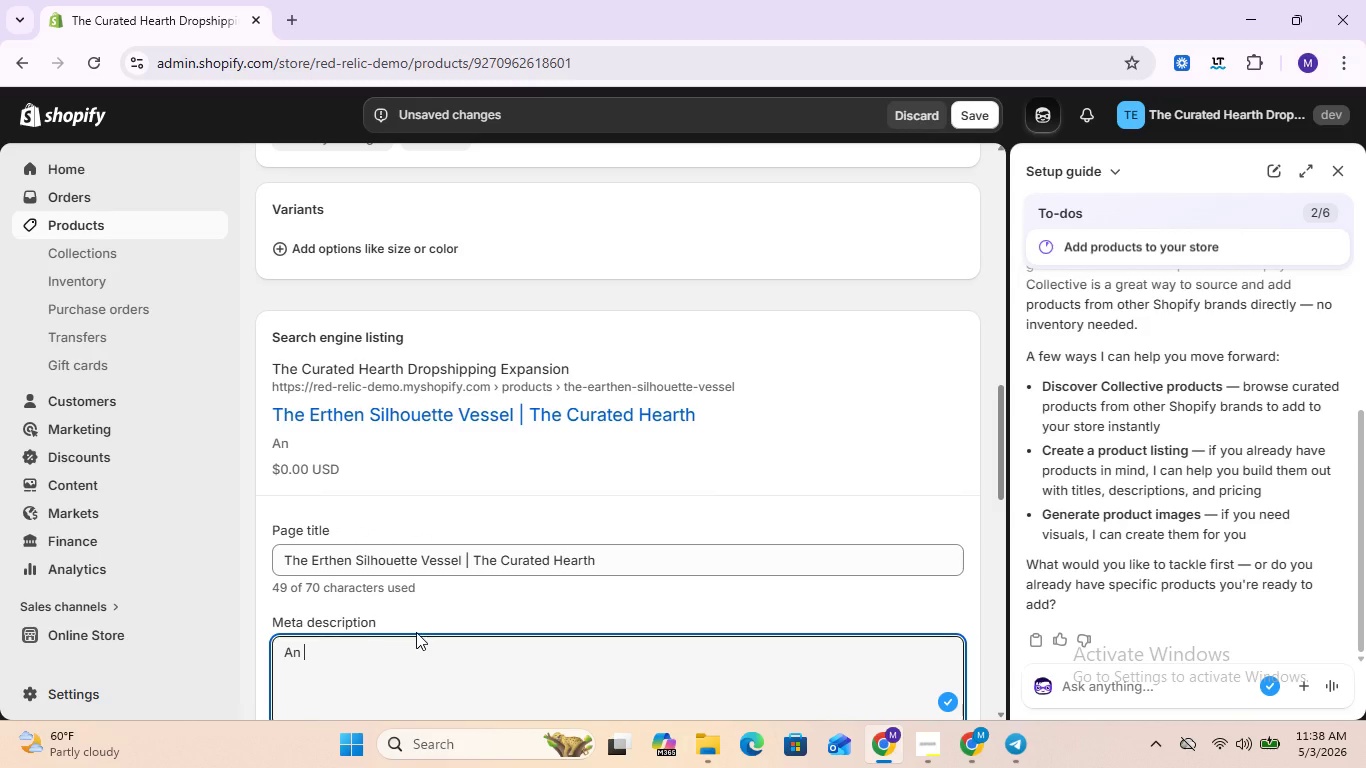 
type(embodiment  of )
 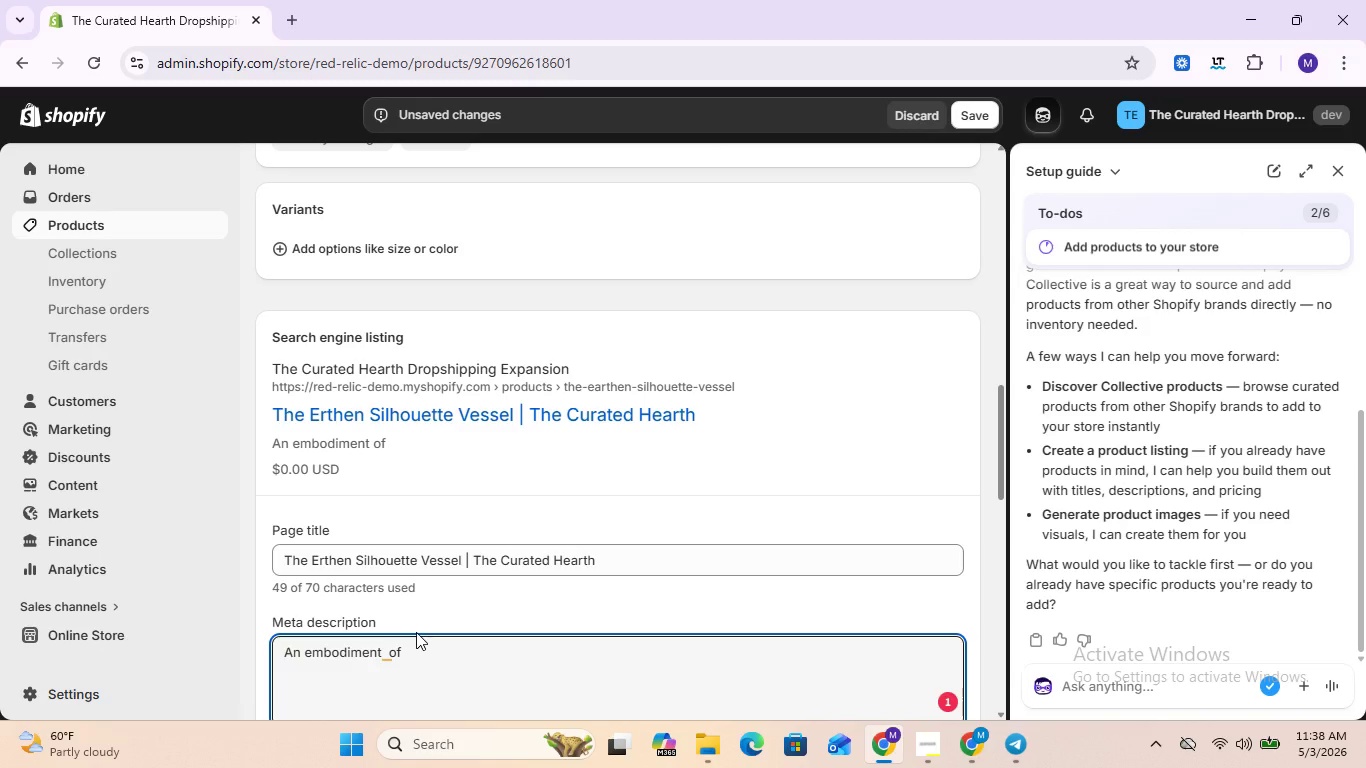 
wait(5.49)
 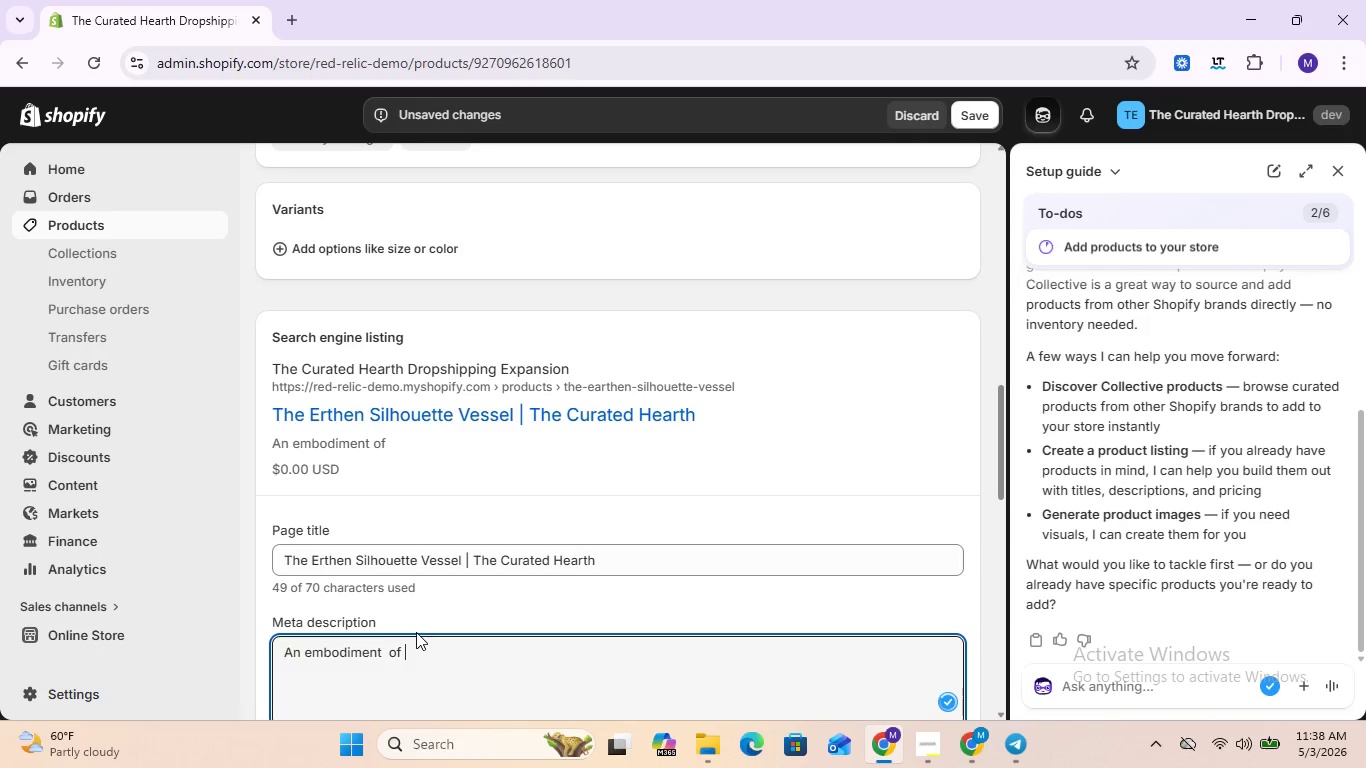 
type(refined )
 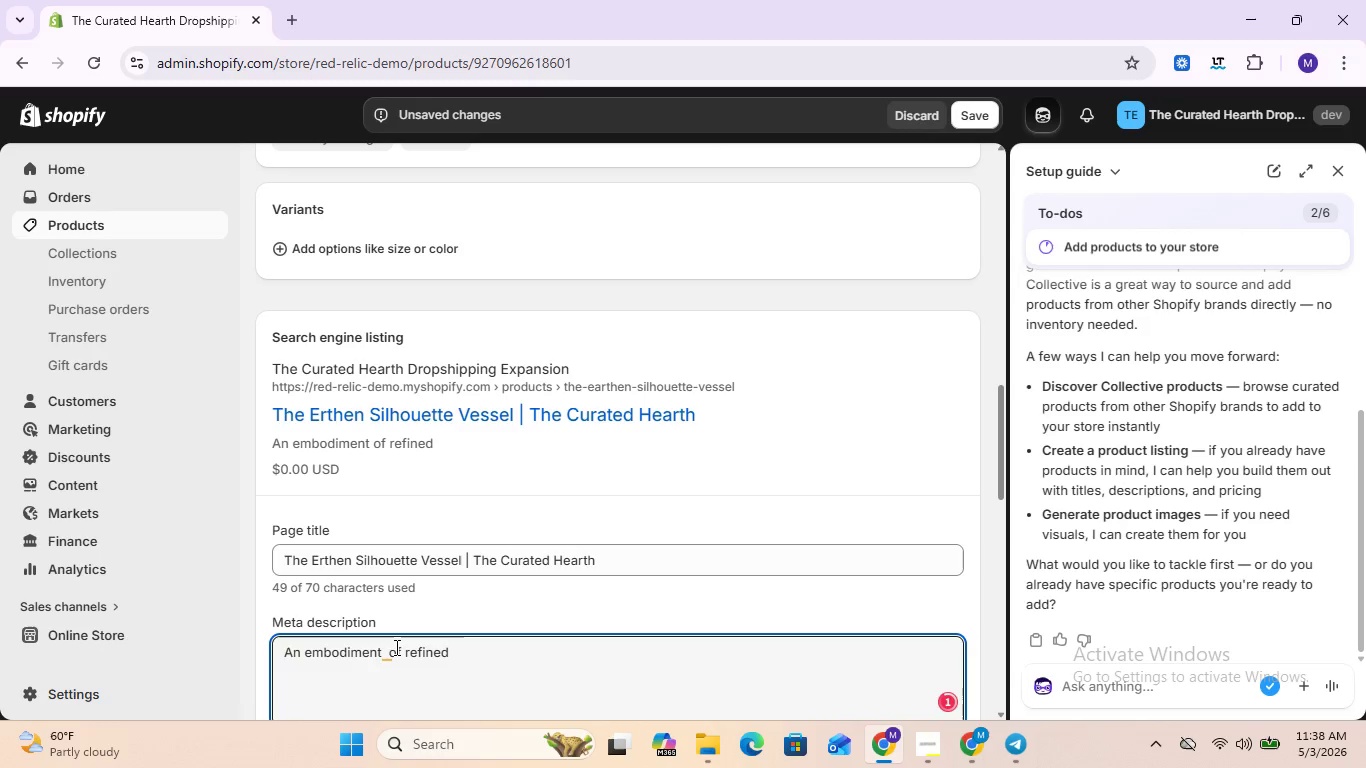 
left_click([390, 651])
 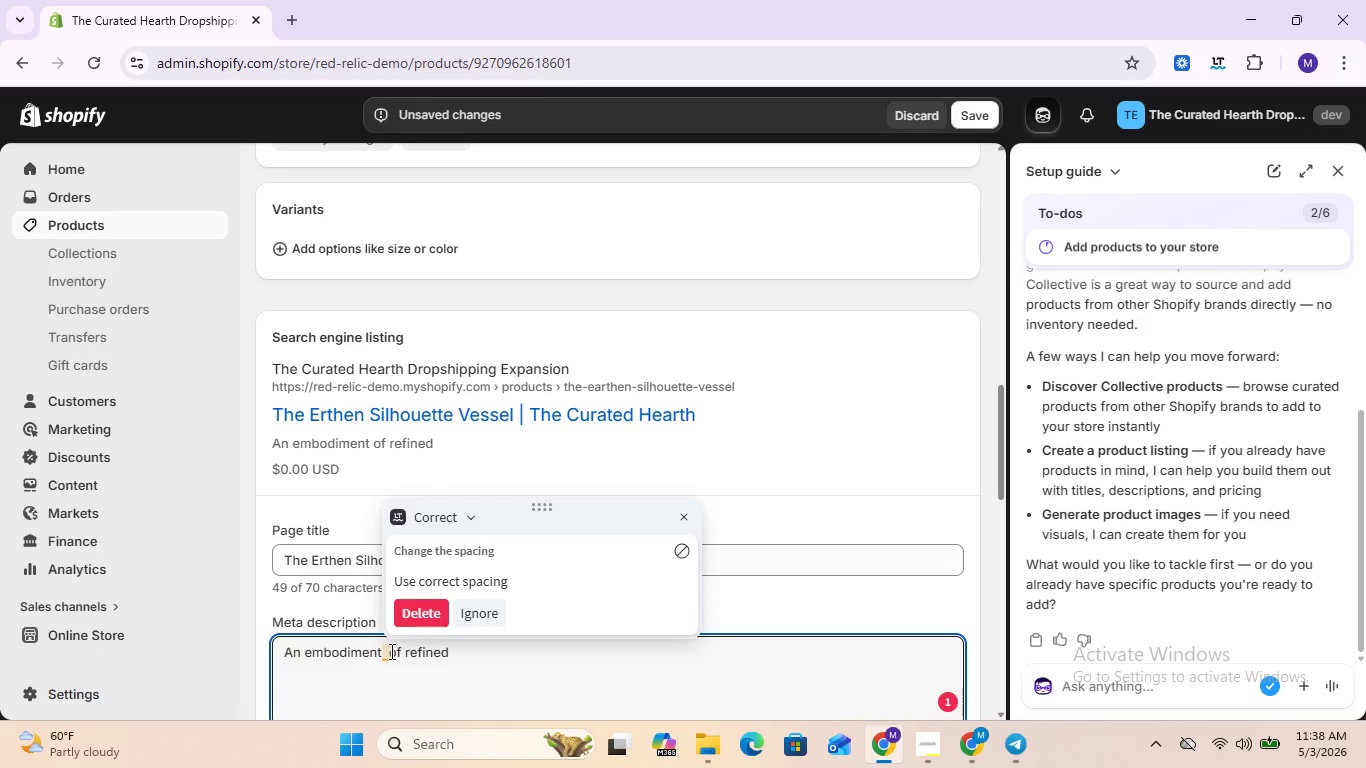 
key(Backspace)
 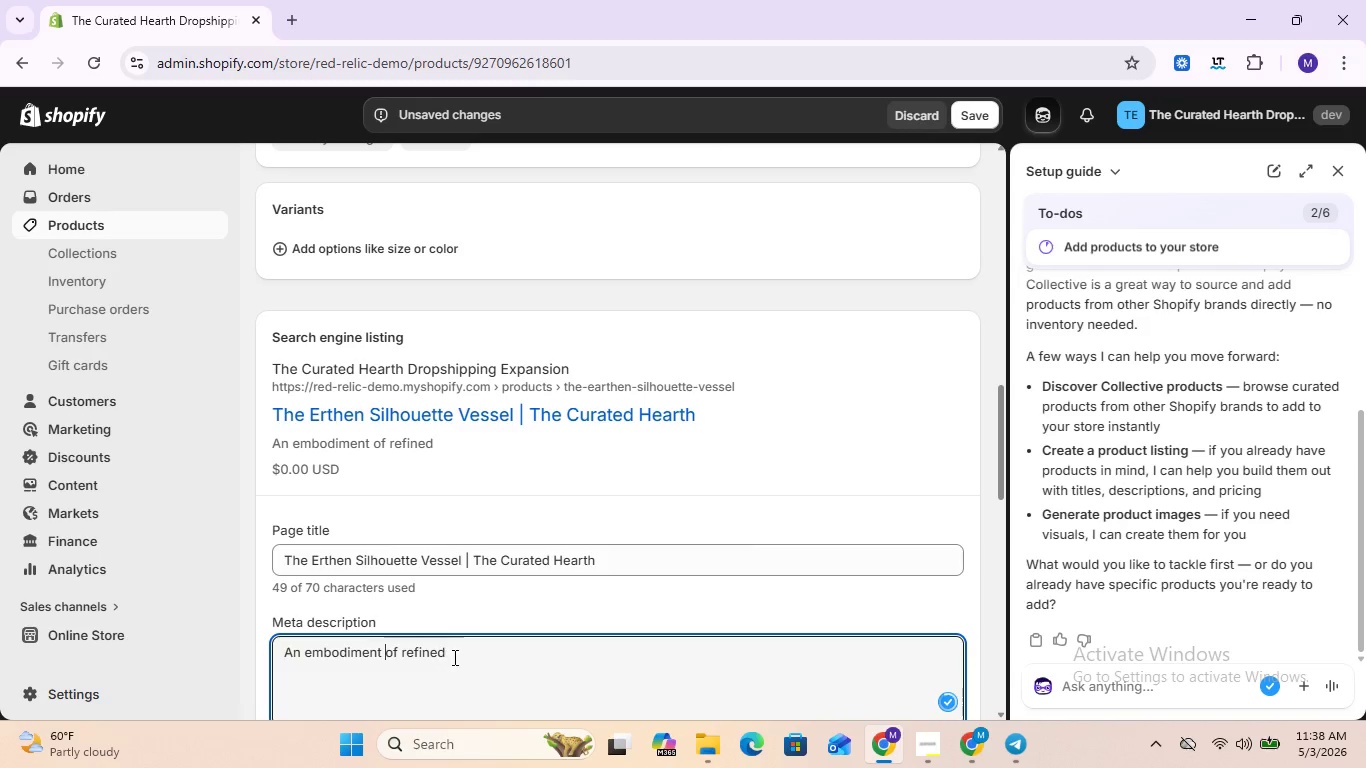 
left_click([464, 654])
 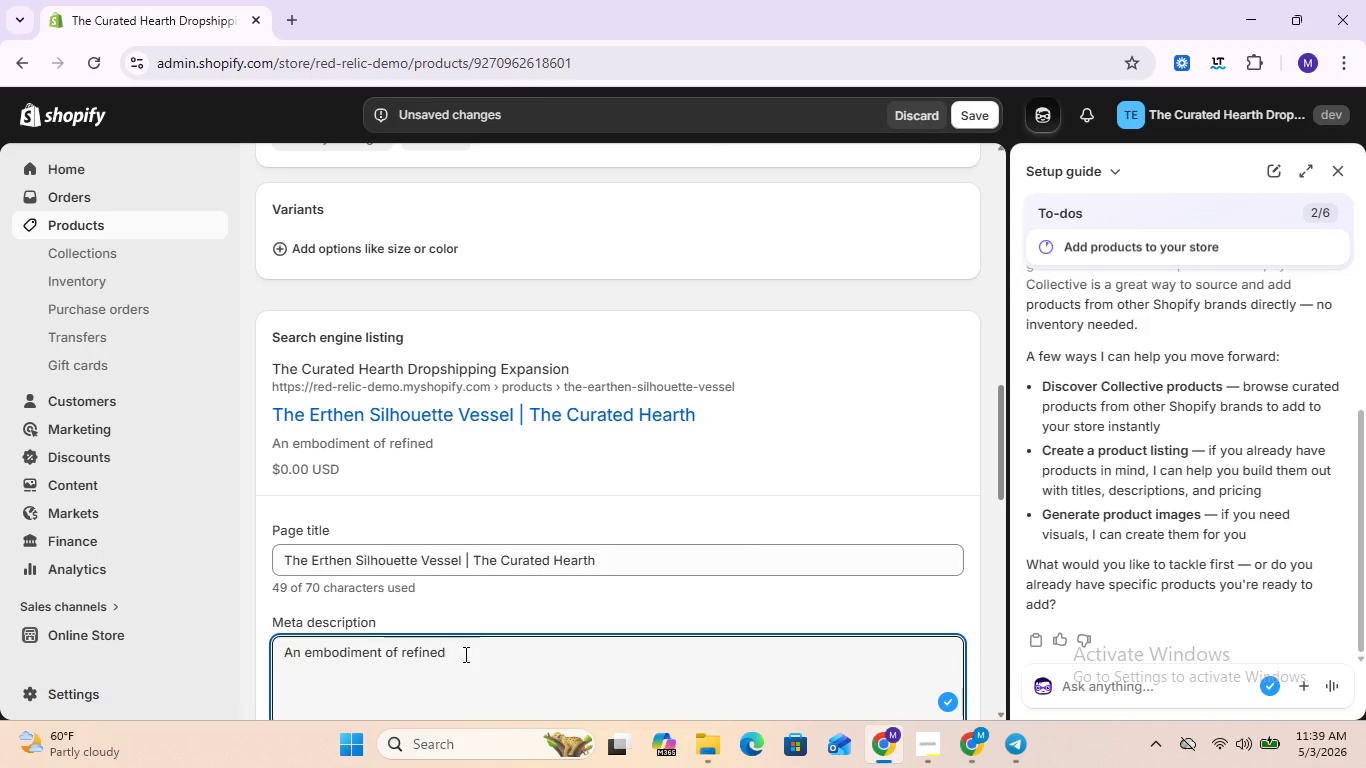 
wait(9.92)
 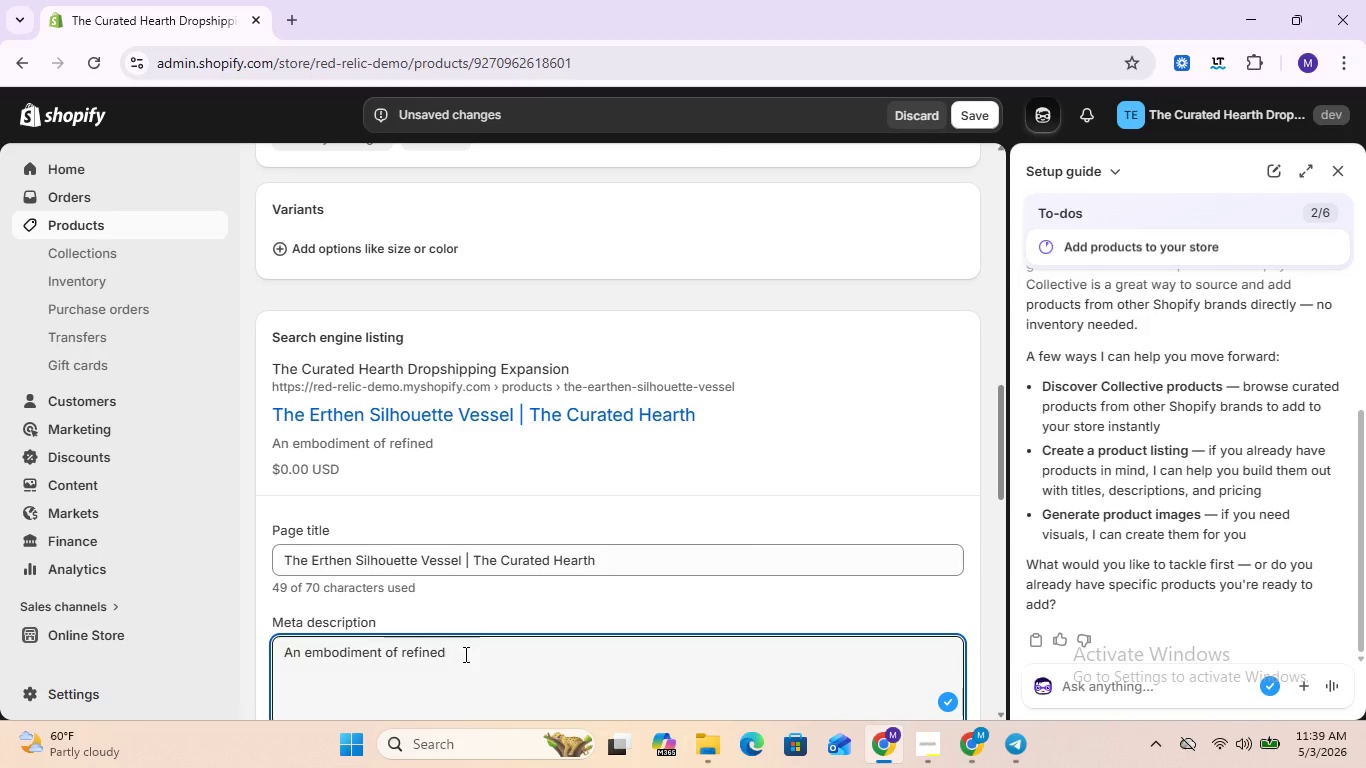 
type(simplicity )
key(Backspace)
type(. )
 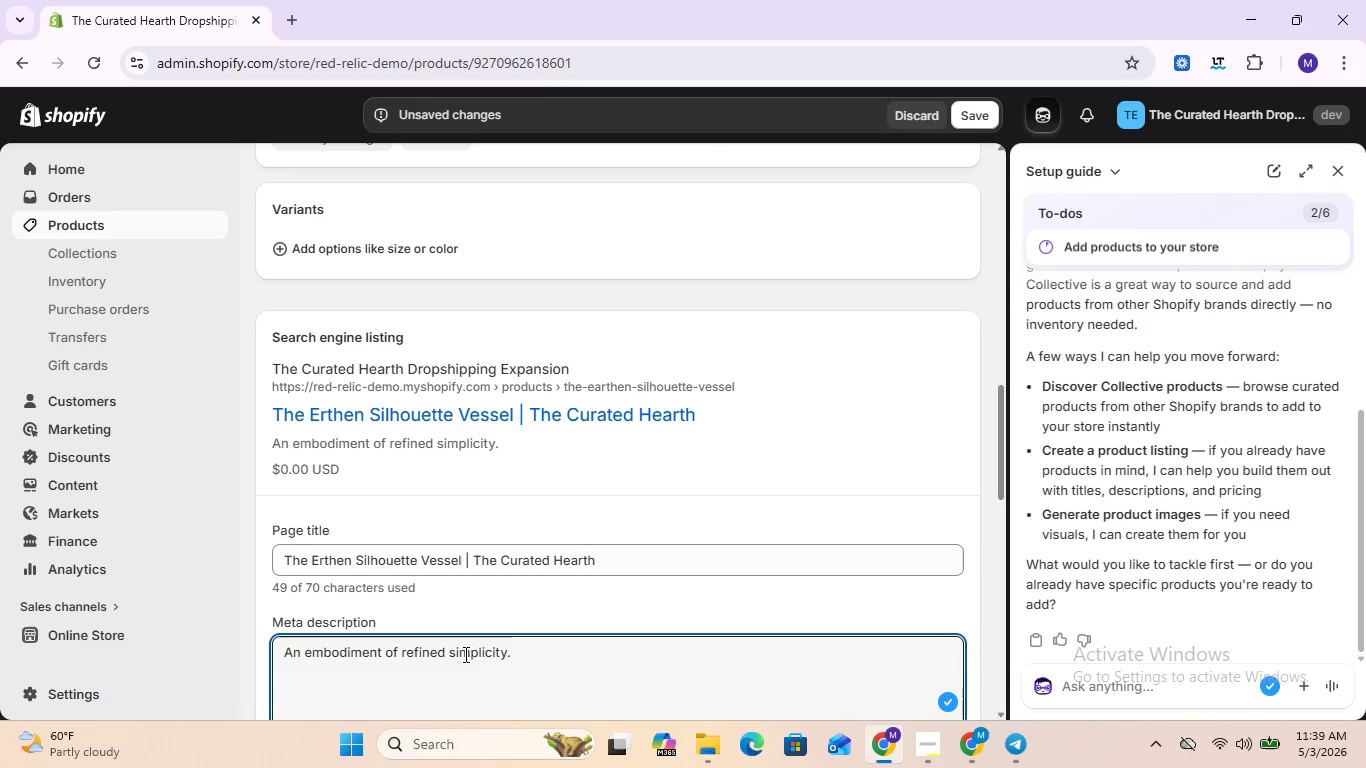 
wait(23.59)
 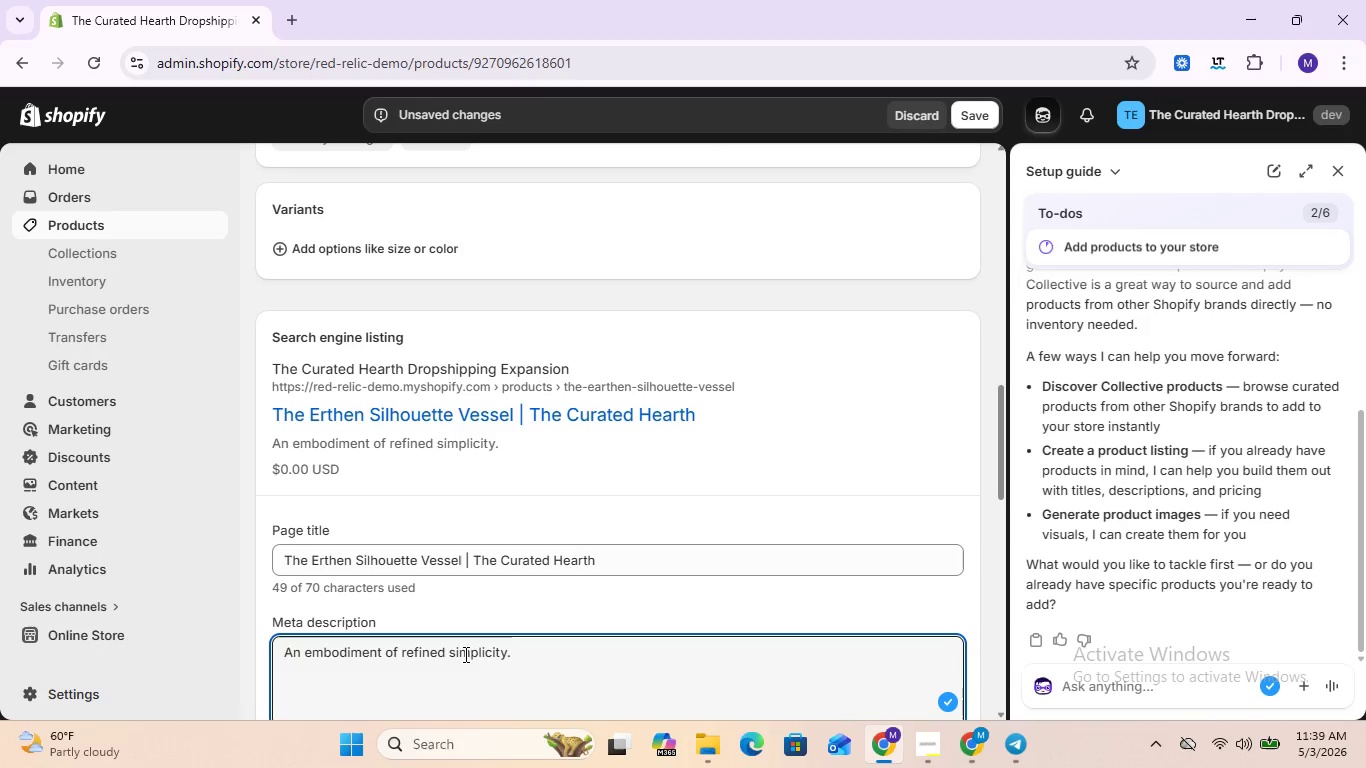 
type( Hand finished sti)
key(Backspace)
type(one )
 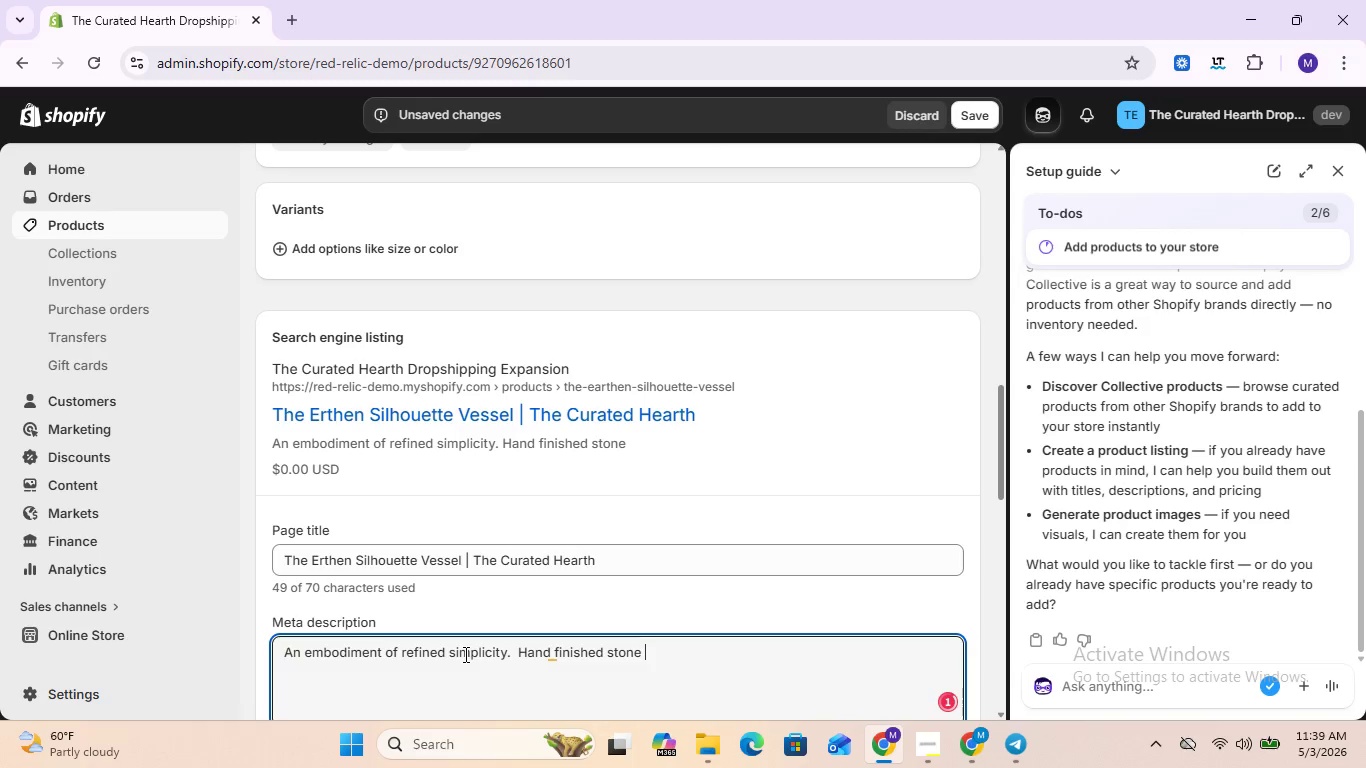 
type(ware crafted for the slow-living )
 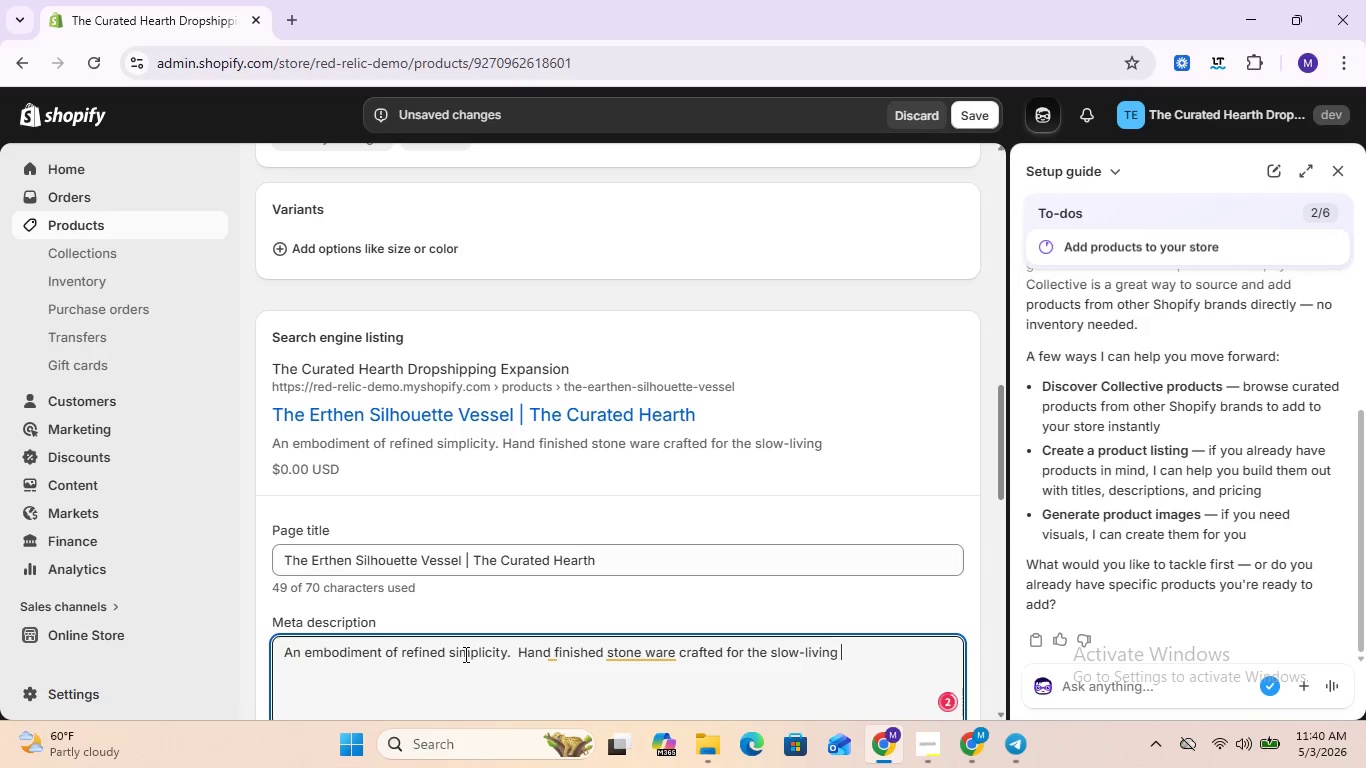 
type(home. Shop thr)
key(Backspace)
type(e Wabi-living )
 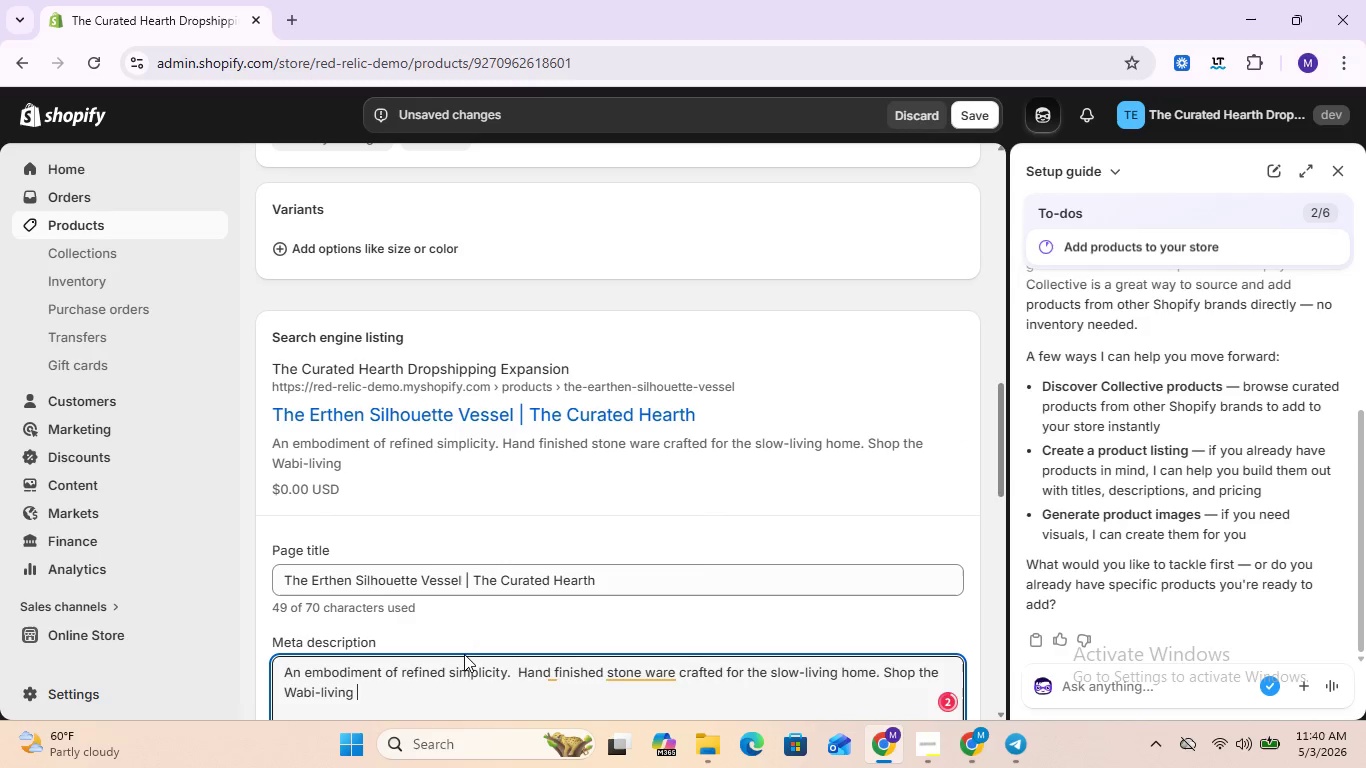 
wait(6.12)
 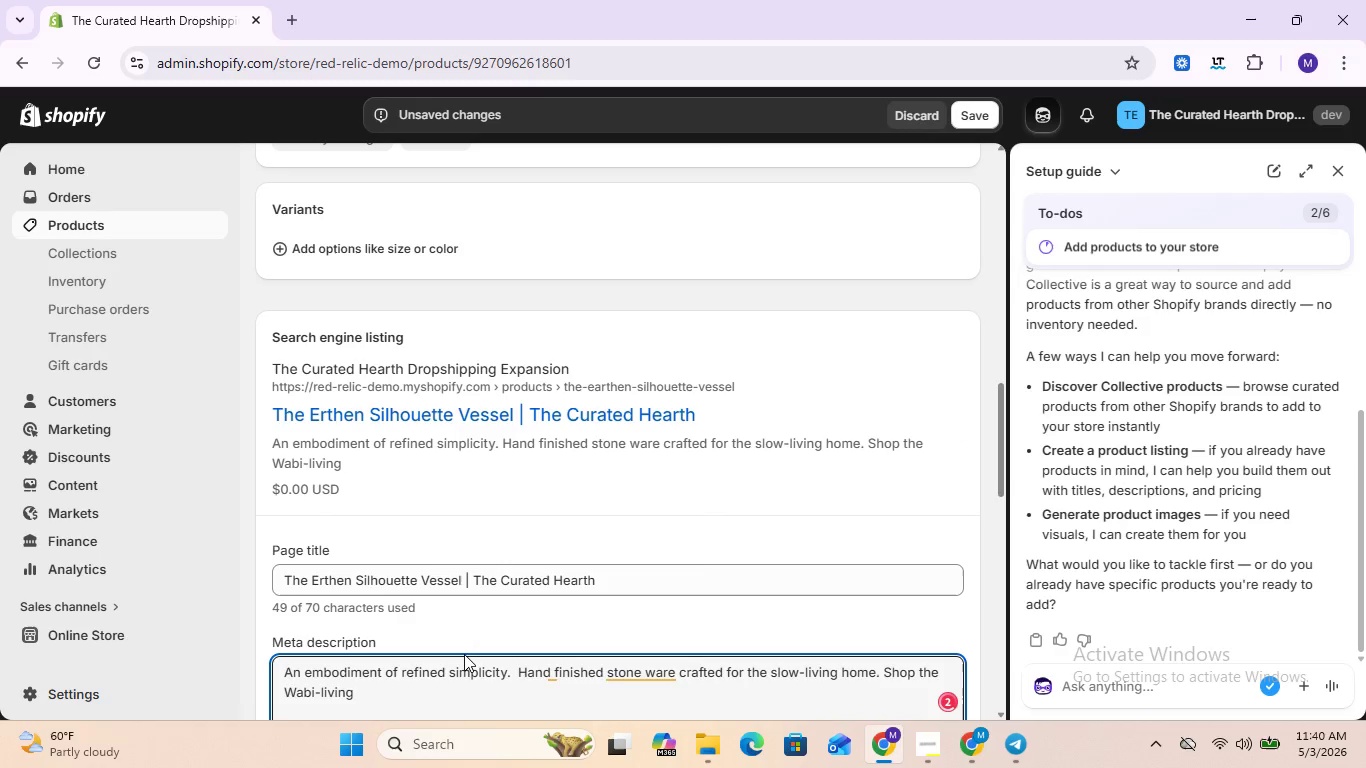 
key(Backspace)
 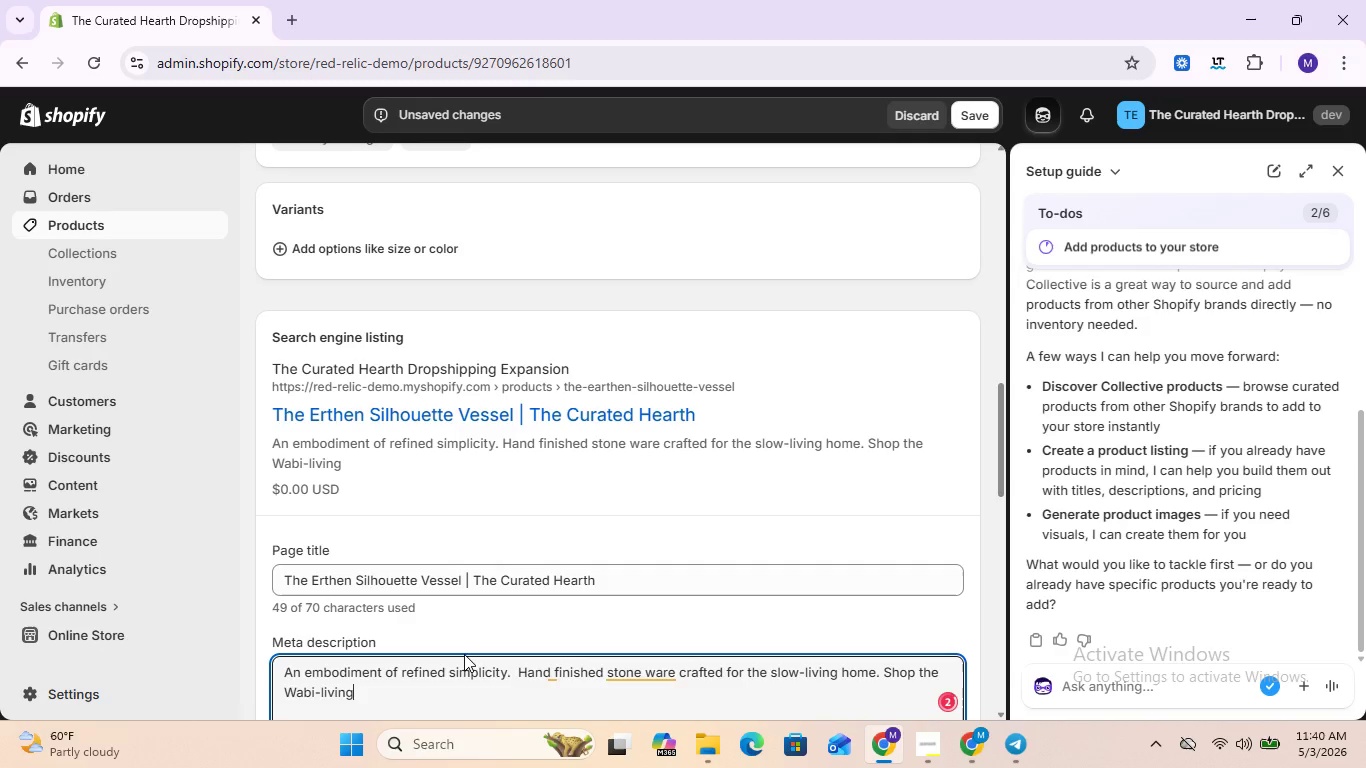 
key(Backspace)
 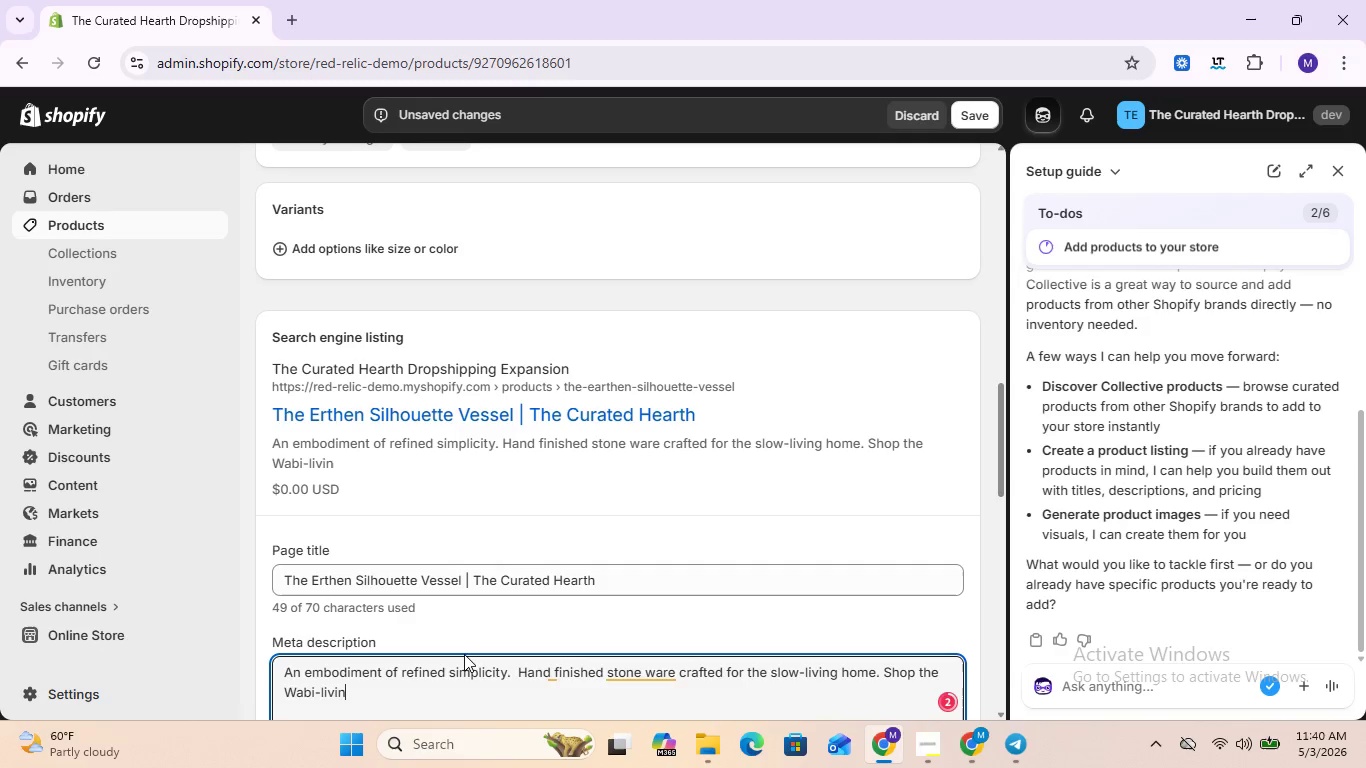 
key(Backspace)
 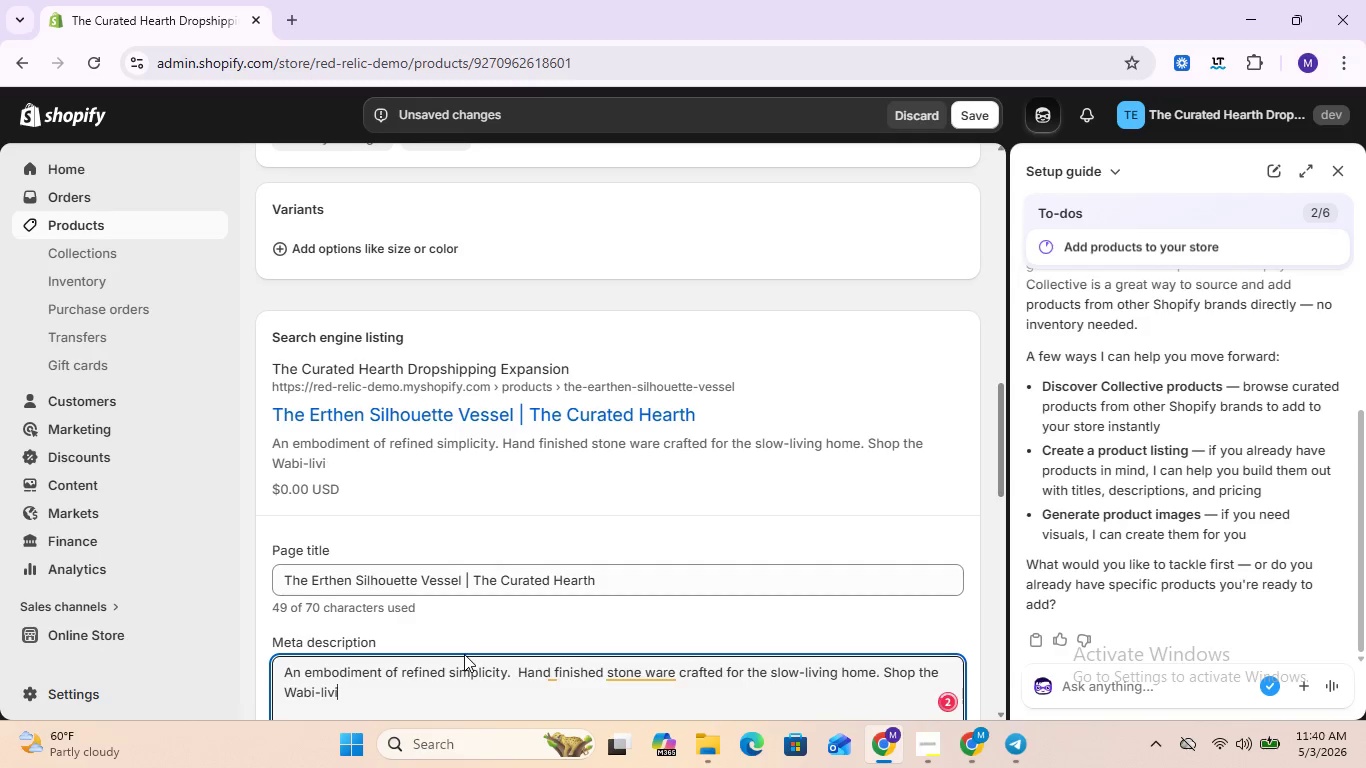 
key(Backspace)
 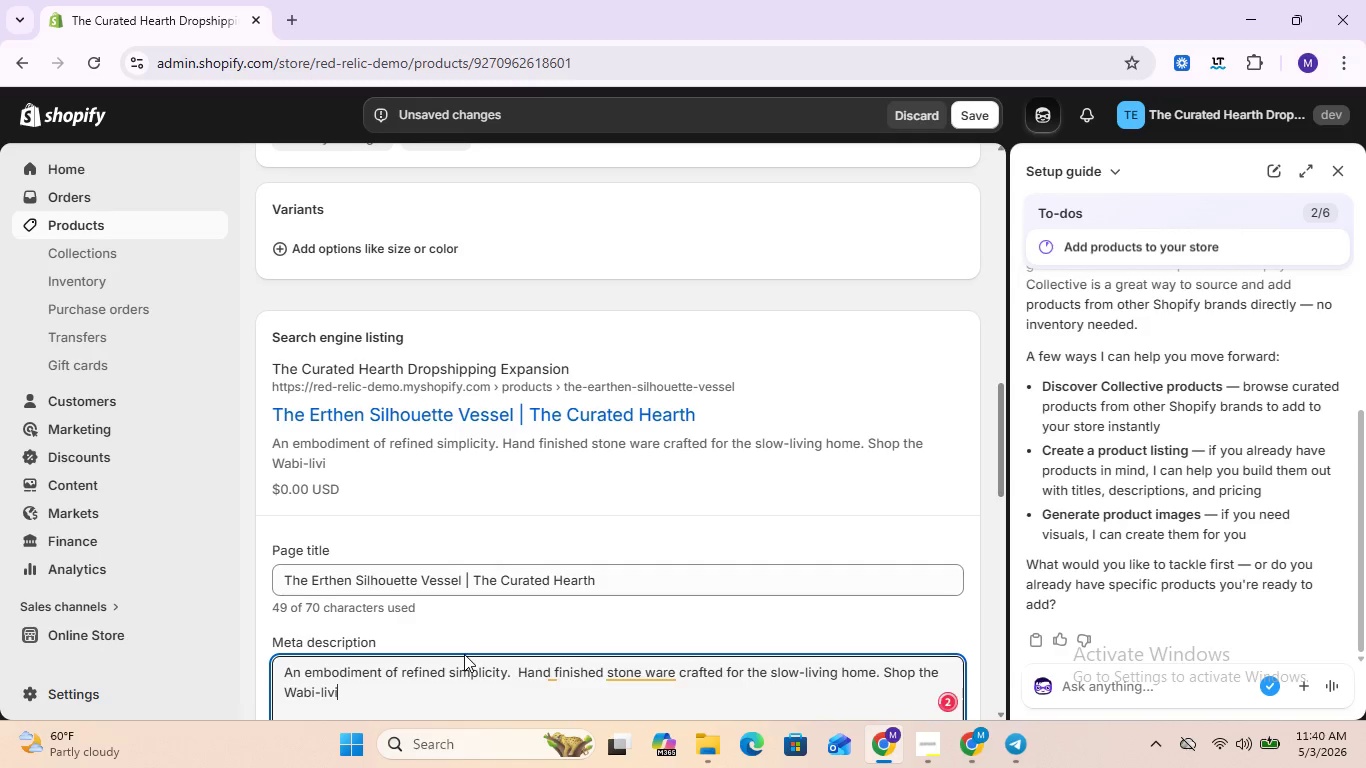 
key(Backspace)
 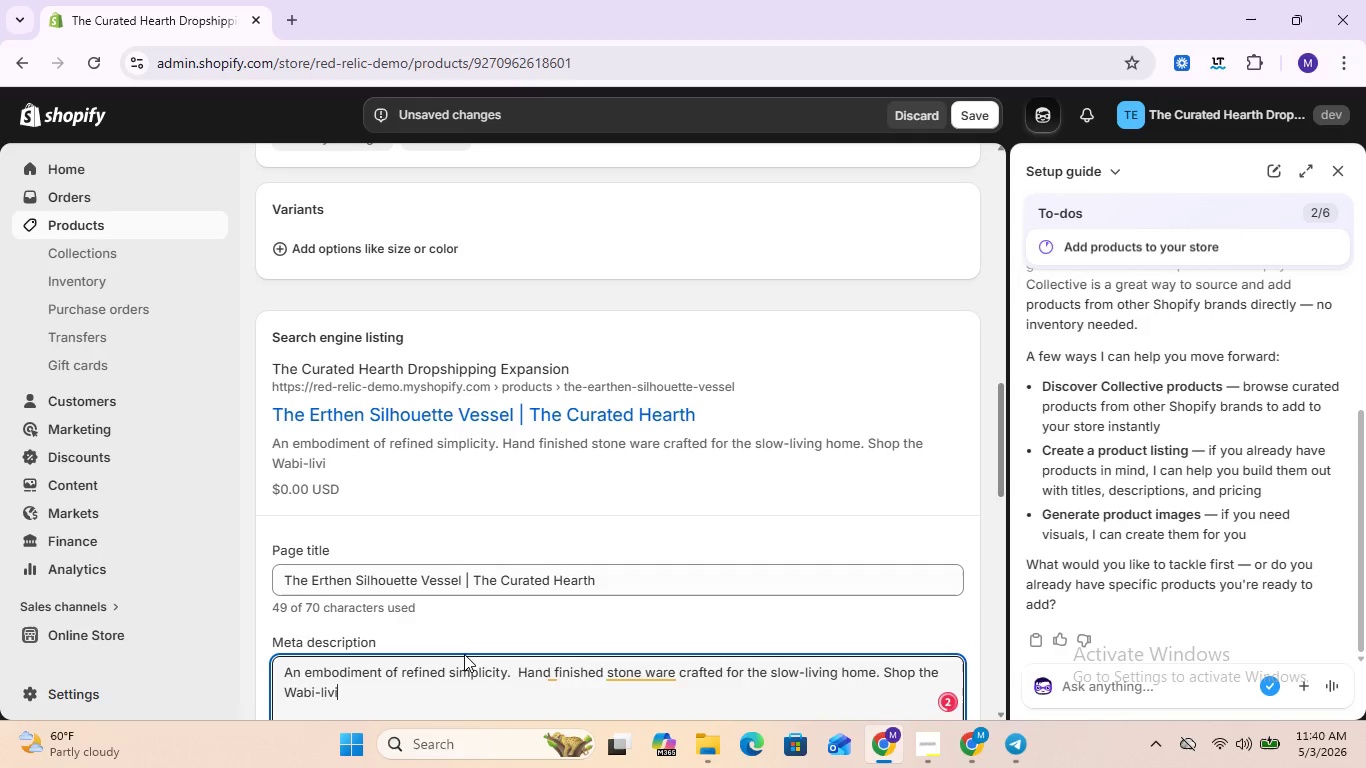 
key(Backspace)
 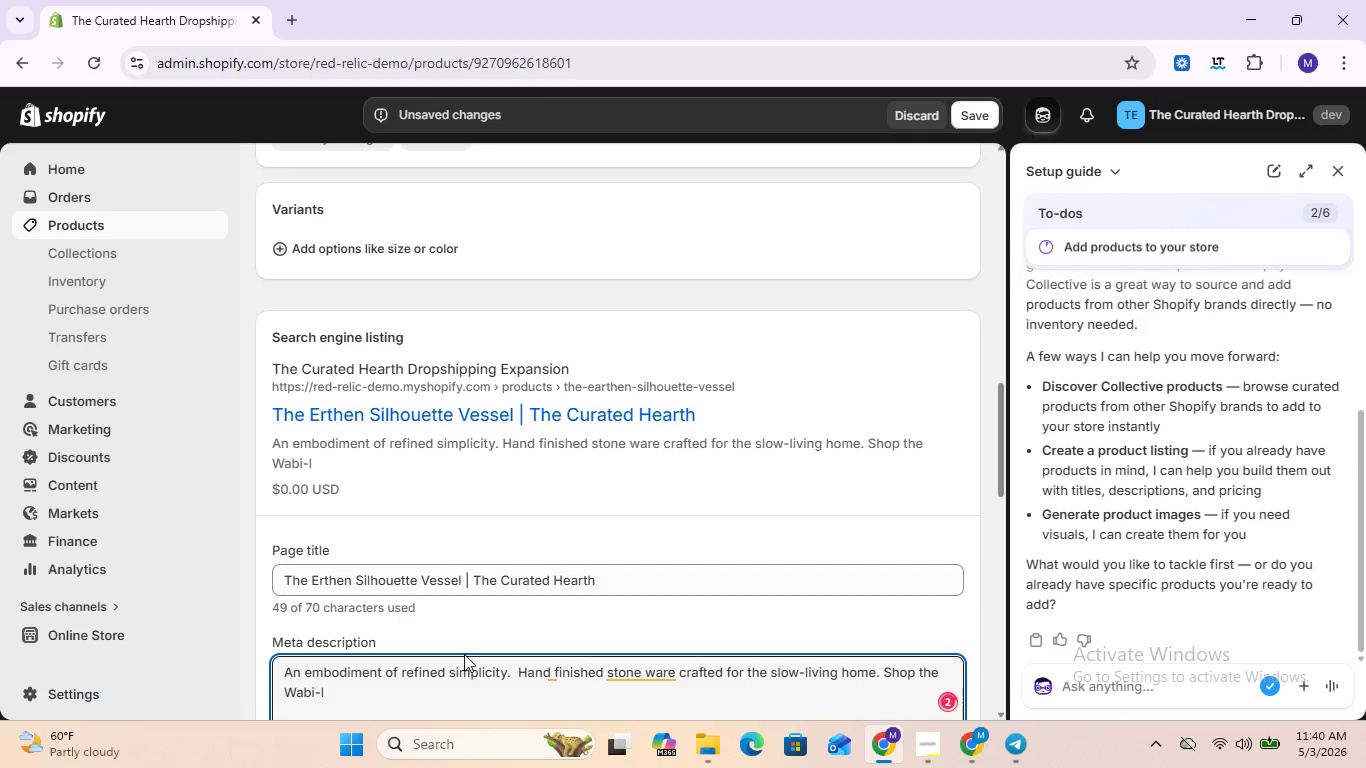 
key(Backspace)
 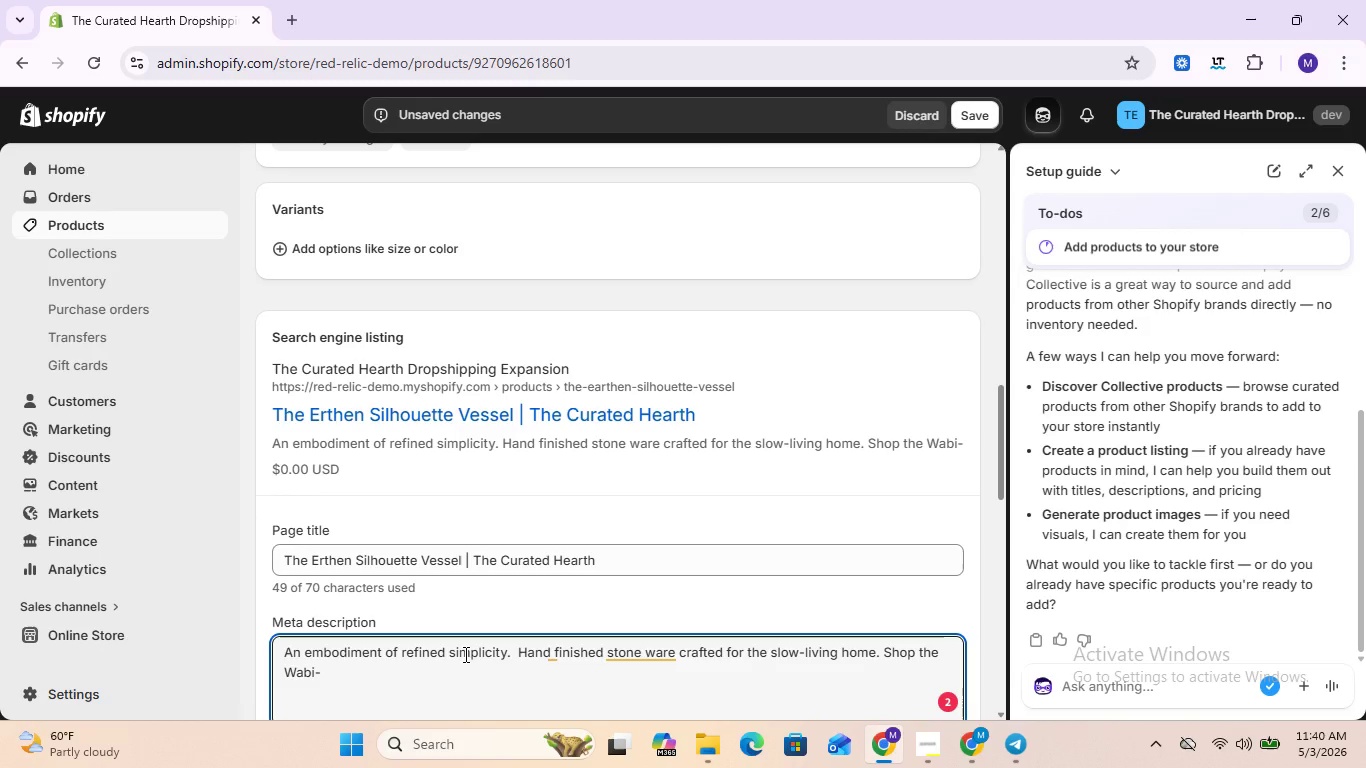 
wait(5.28)
 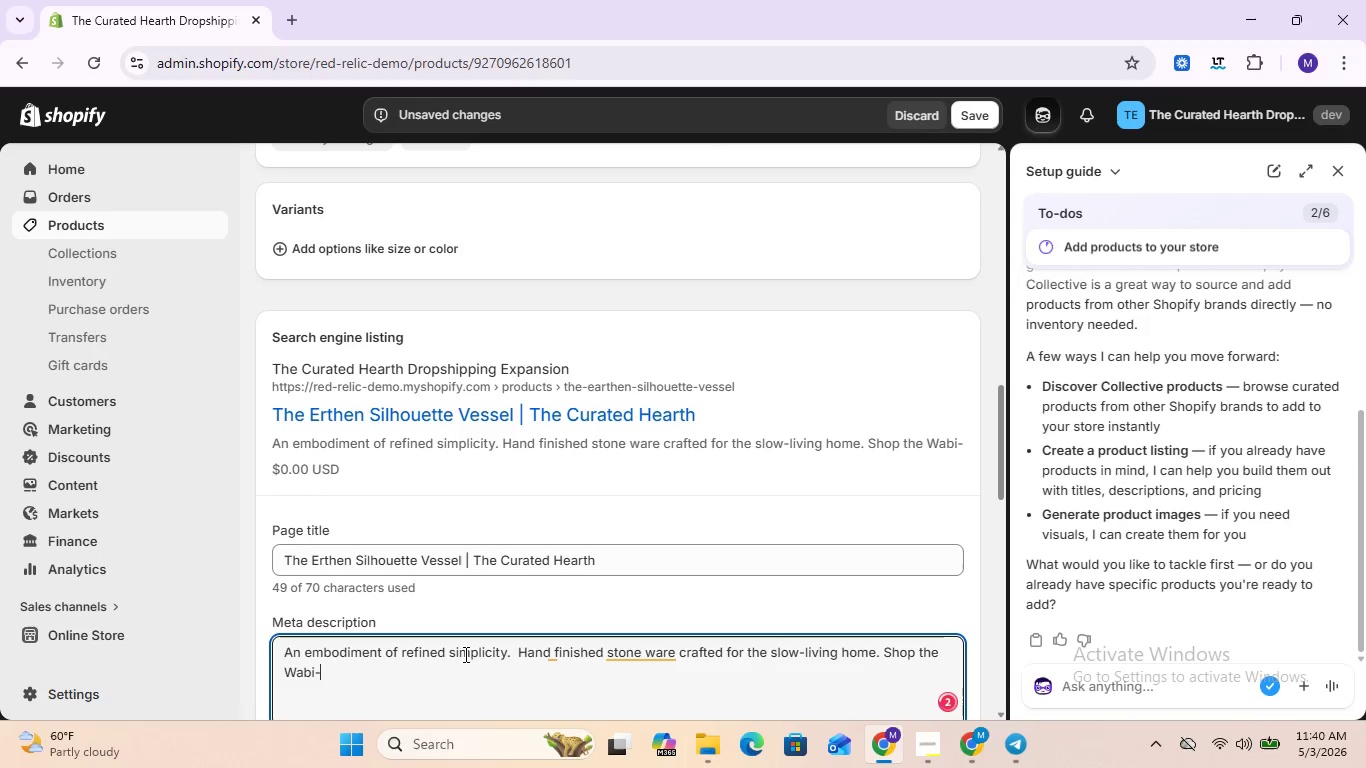 
type(Sabi collection.)
 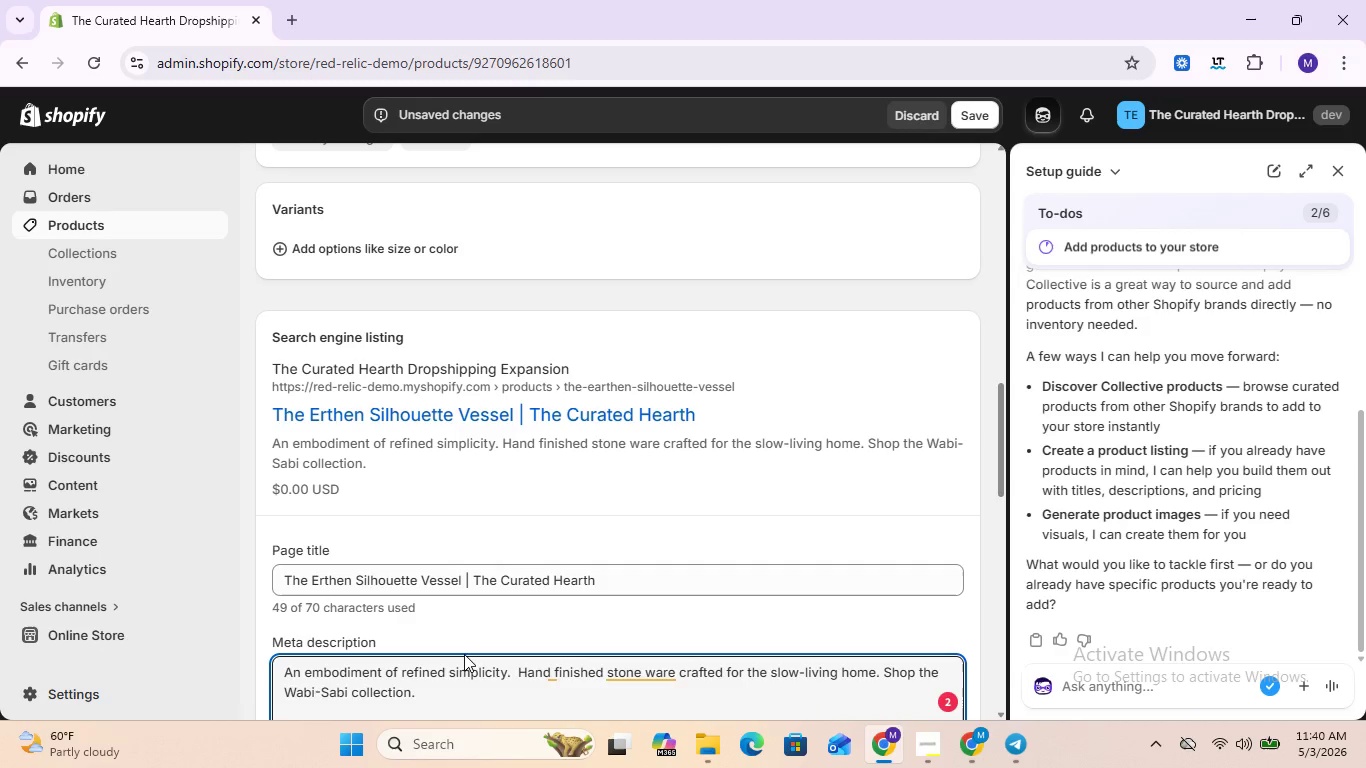 
key(Control+ControlLeft)
 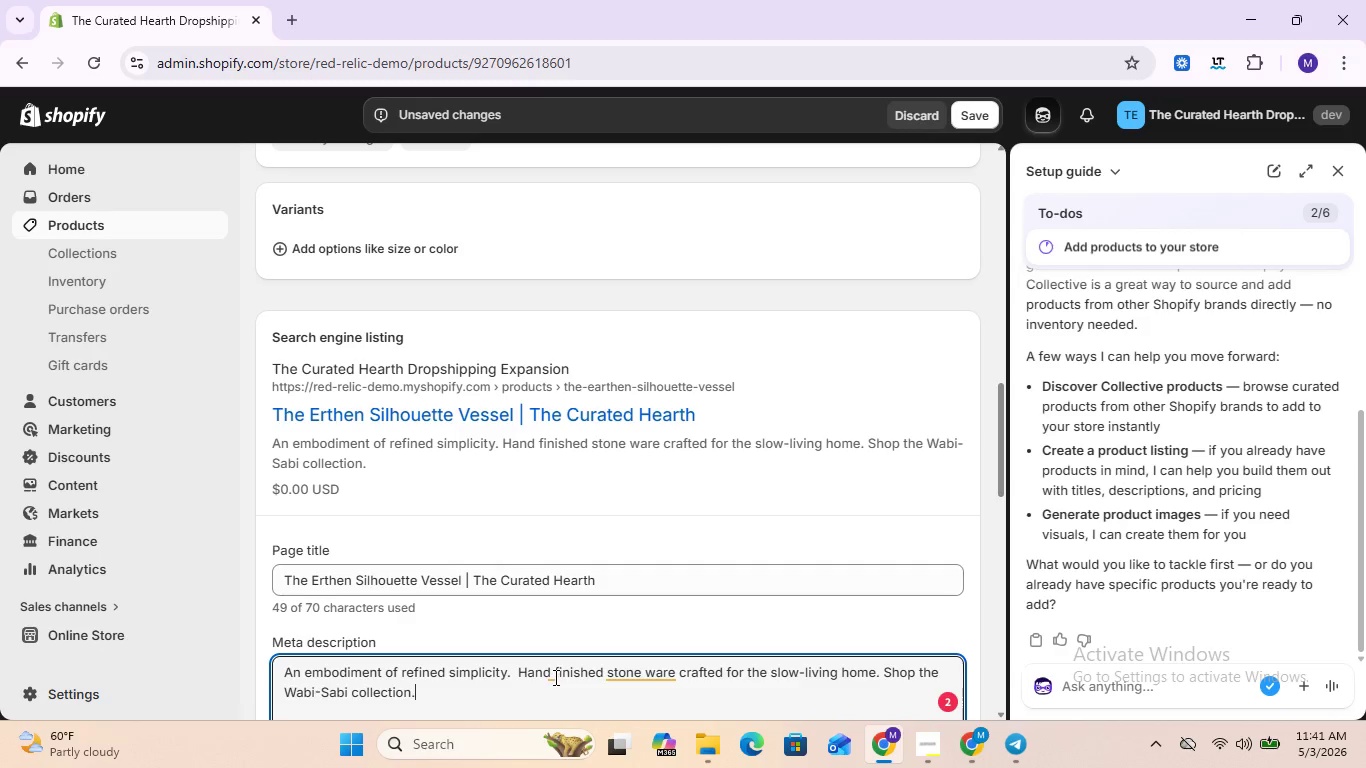 
left_click([555, 677])
 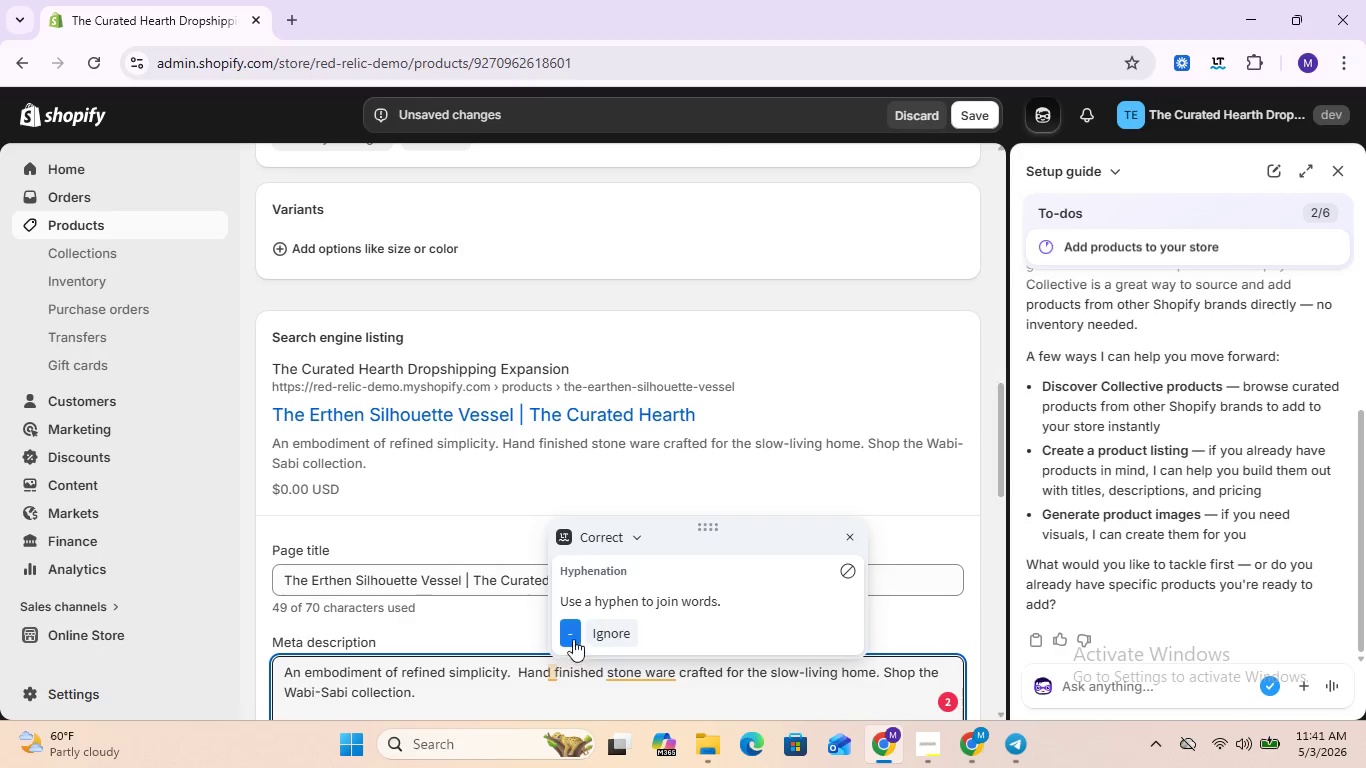 
left_click([574, 636])
 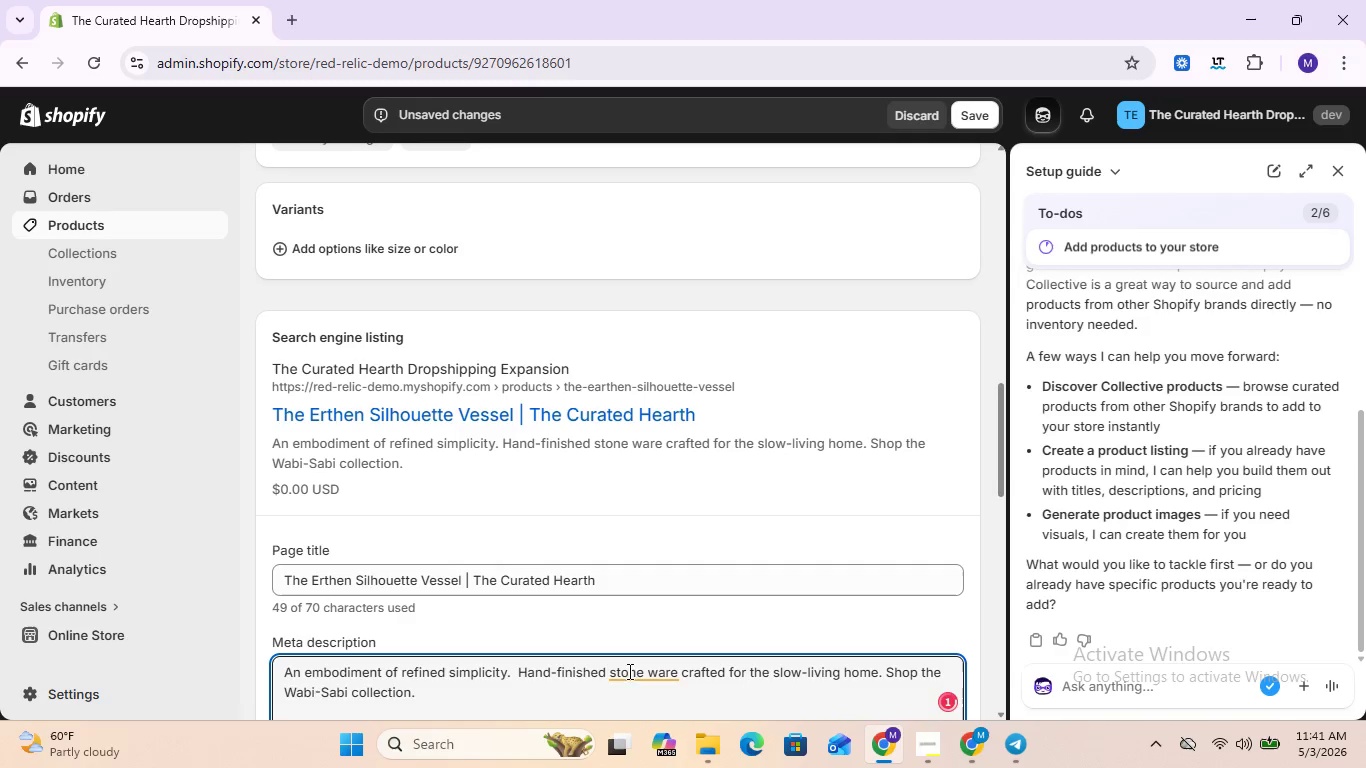 
left_click([631, 674])
 